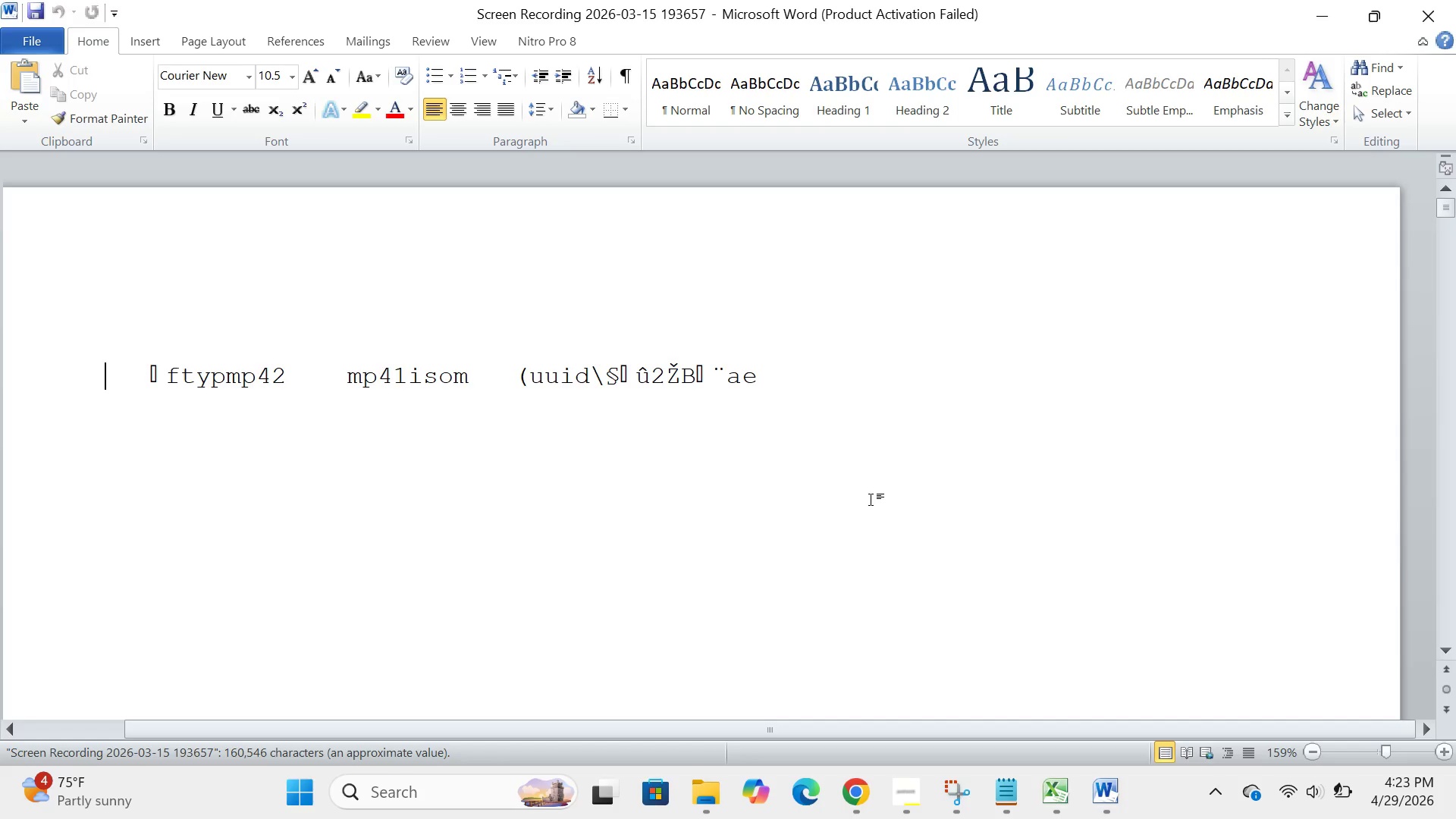 
wait(6.98)
 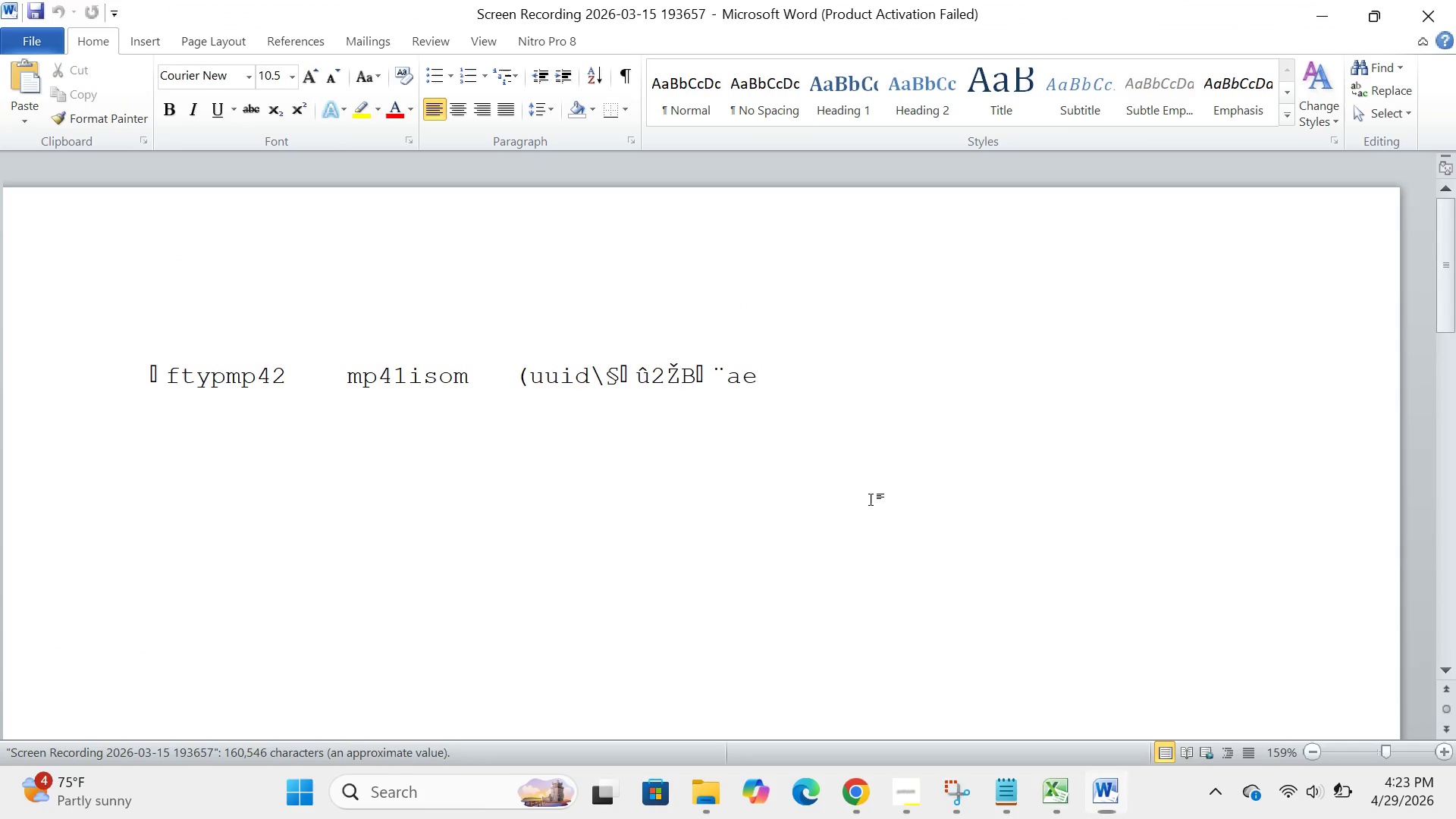 
scroll: coordinate [871, 499], scroll_direction: up, amount: 11.0
 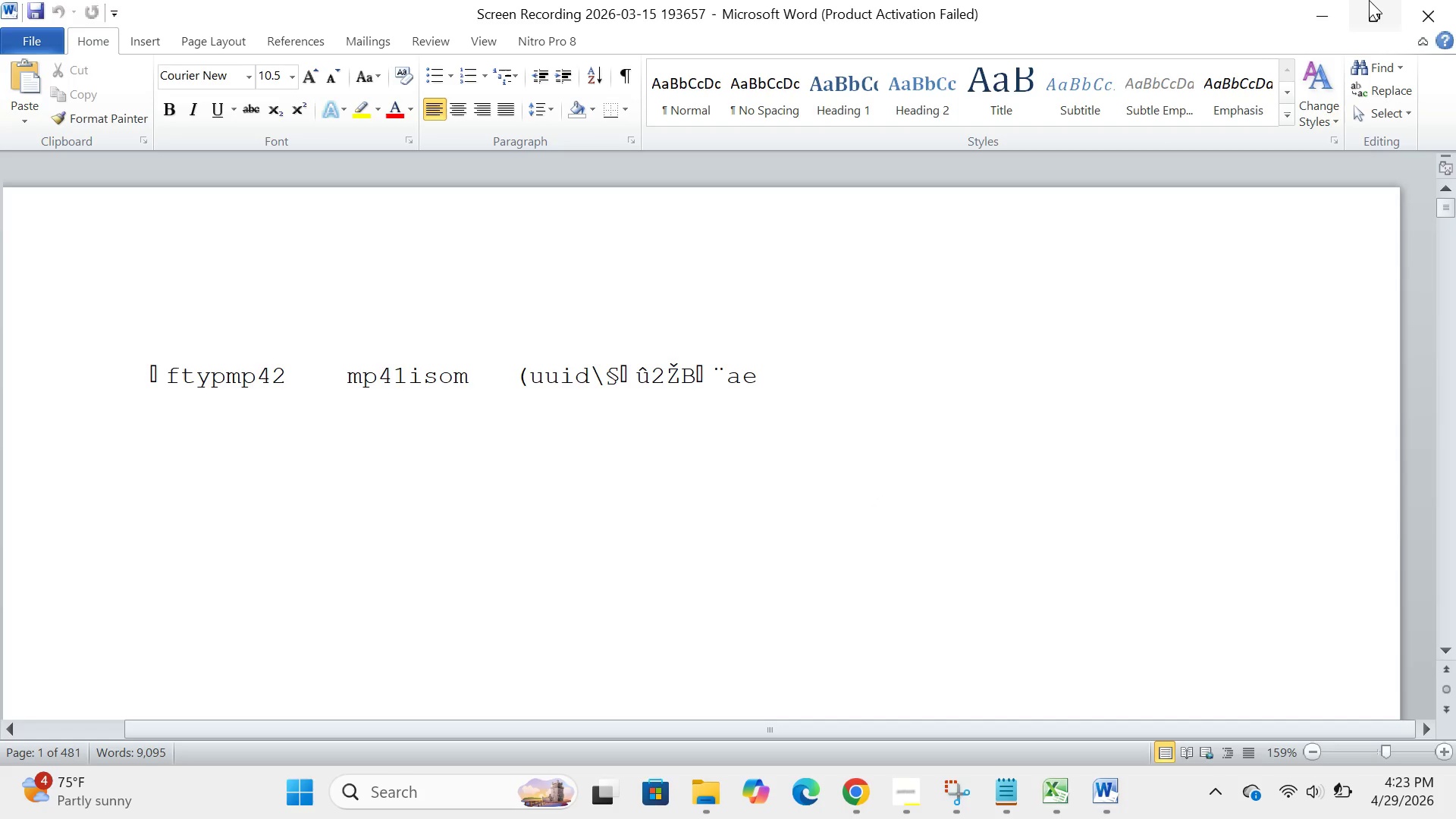 
left_click([1410, 21])
 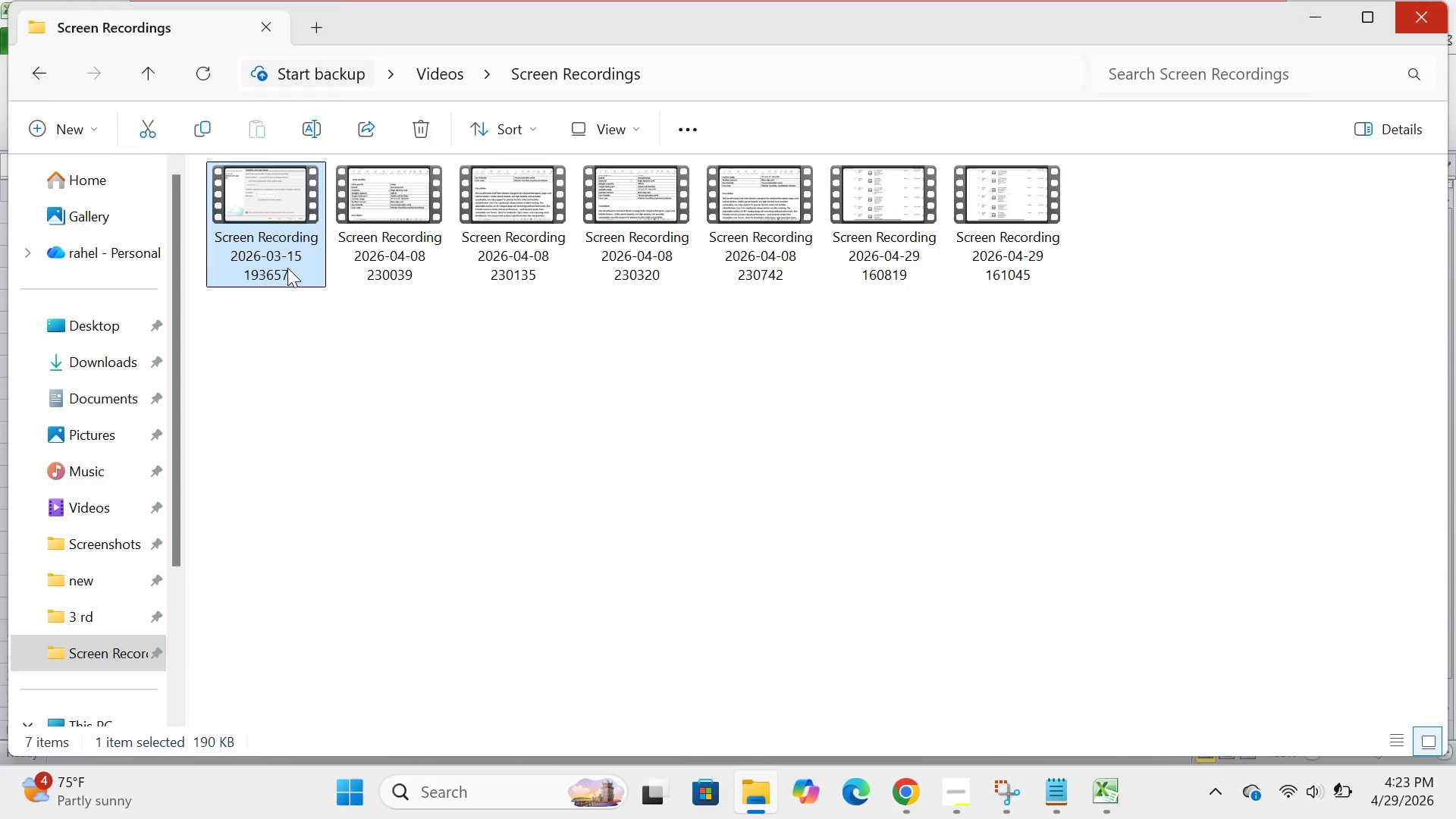 
right_click([287, 268])
 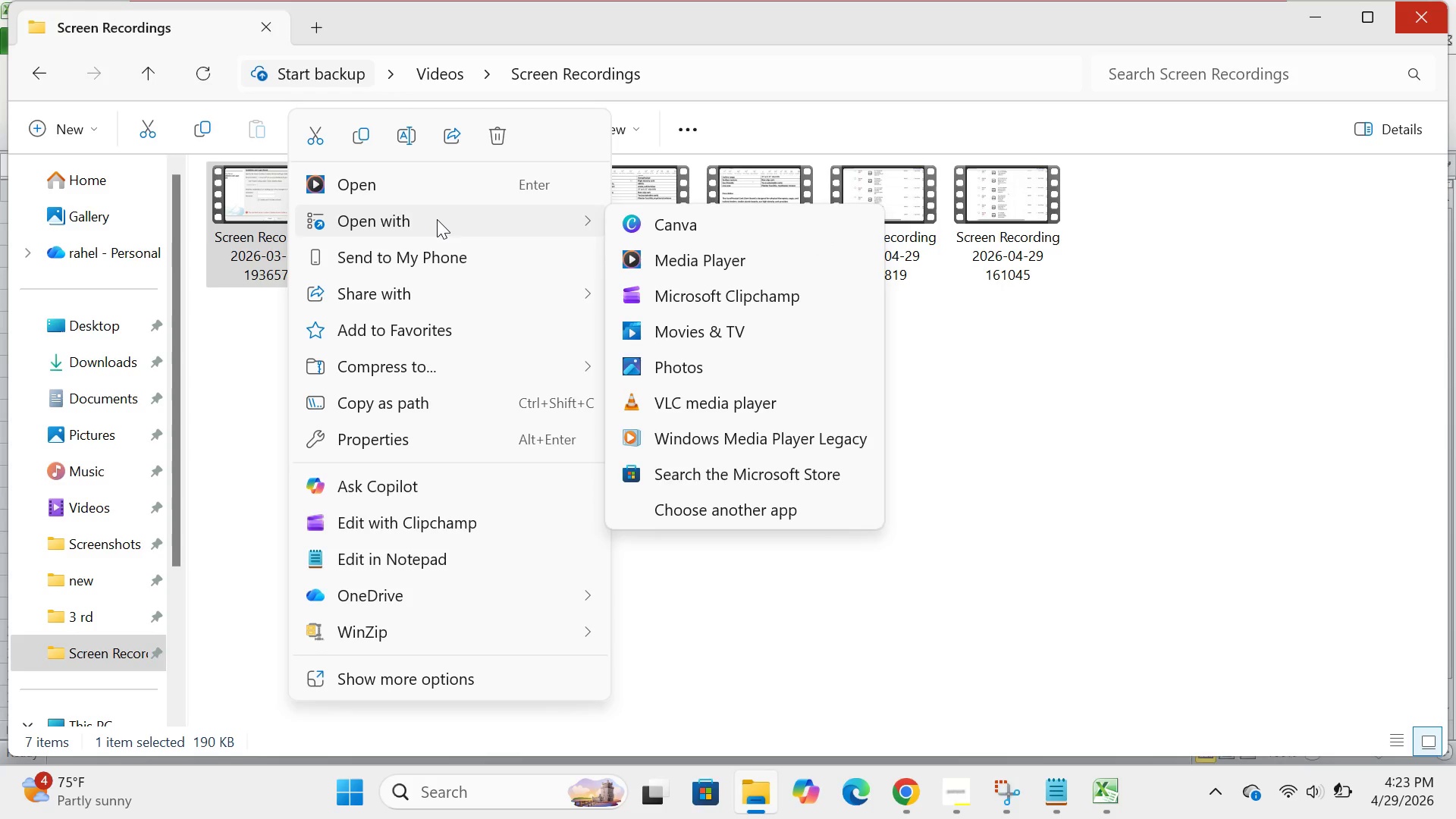 
wait(5.58)
 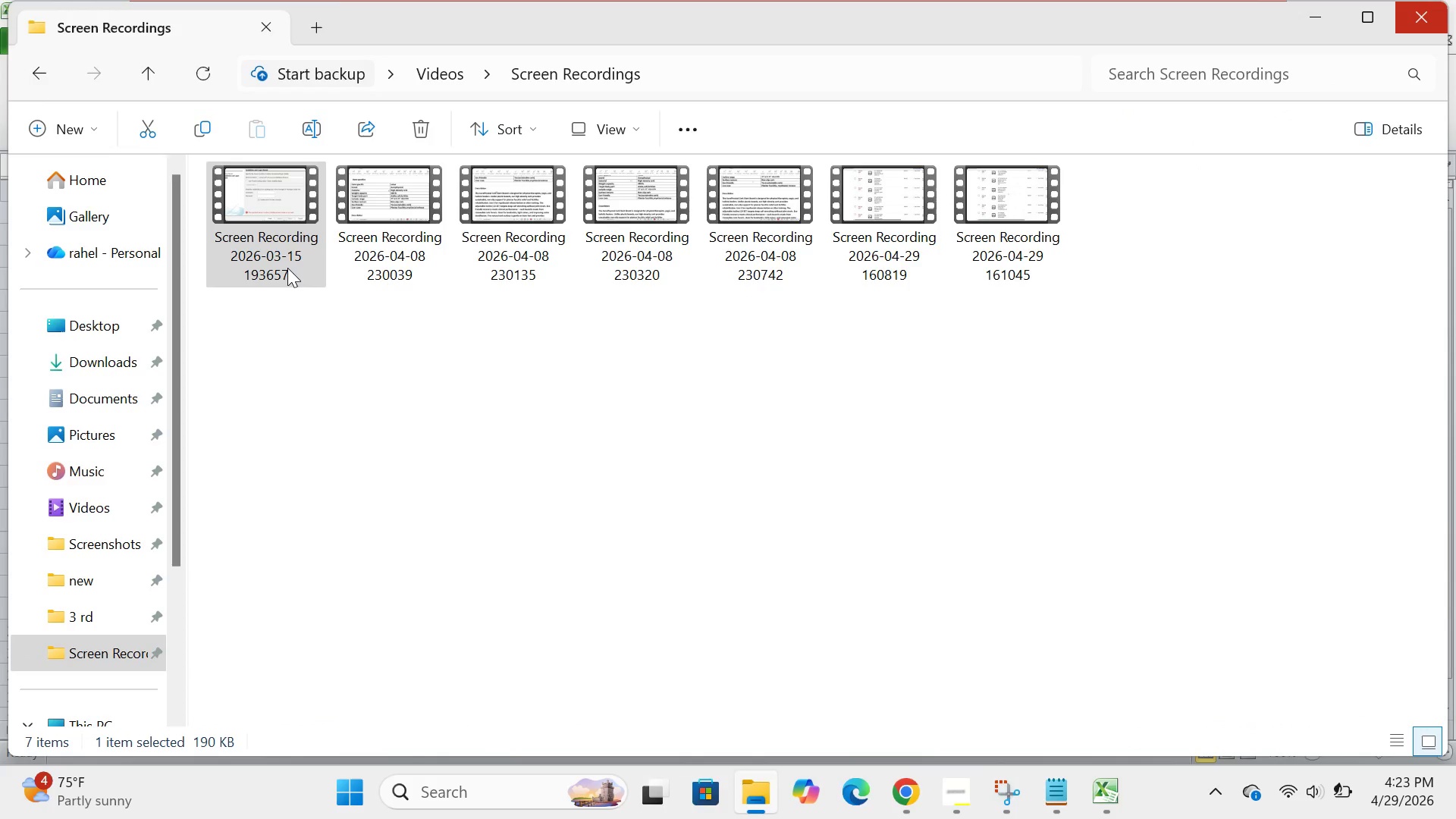 
left_click([661, 228])
 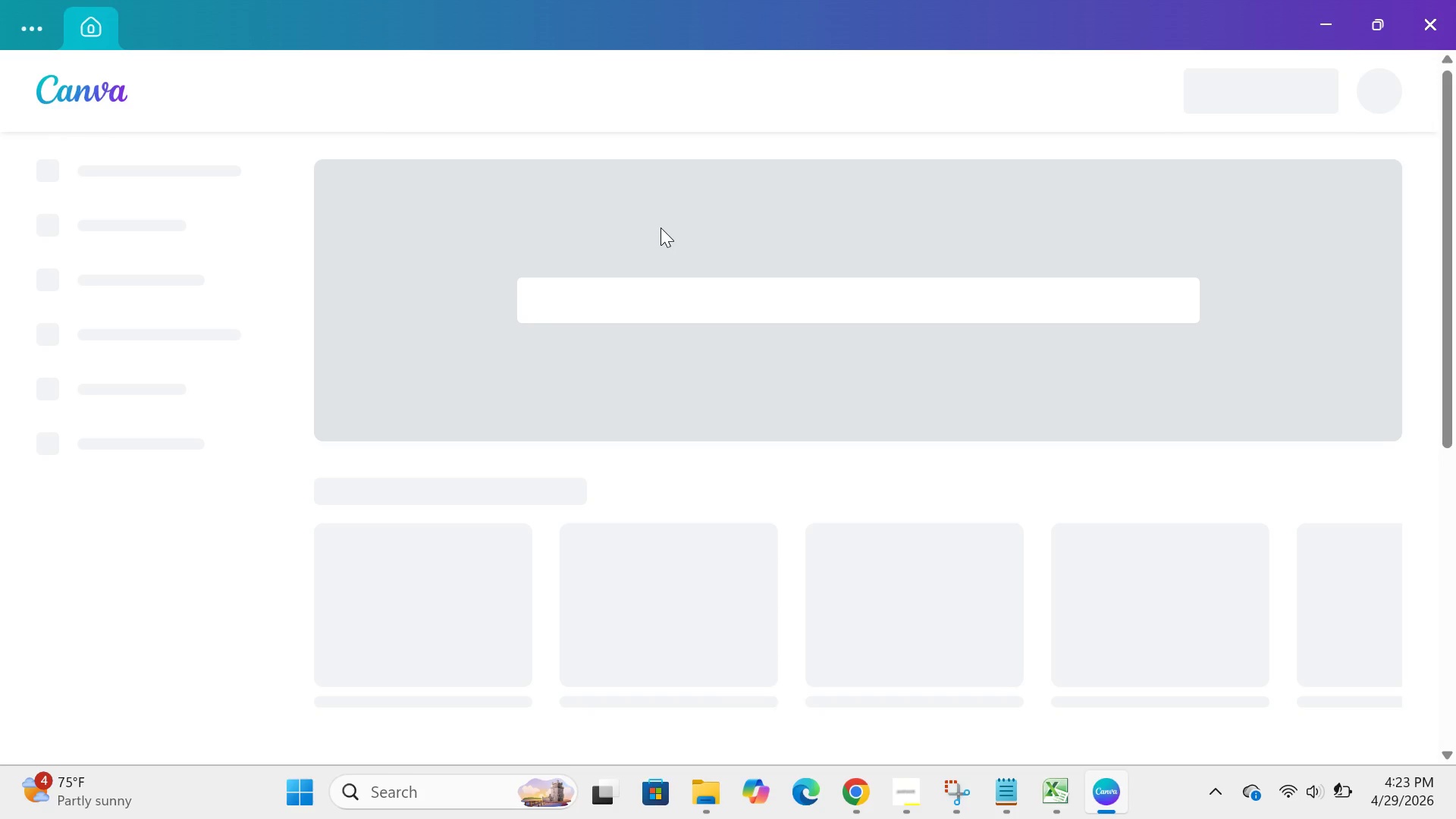 
wait(24.72)
 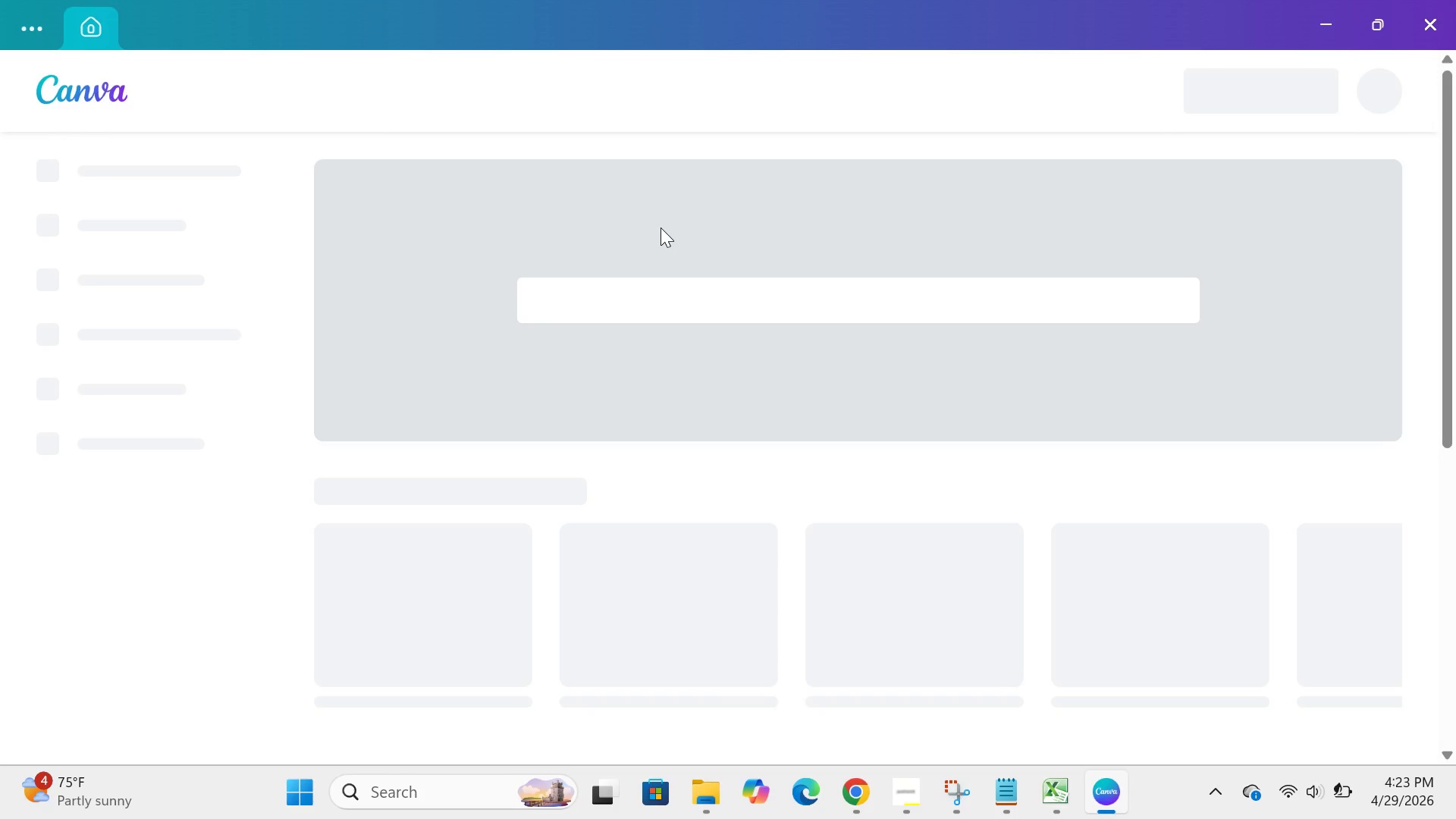 
left_click([458, 806])
 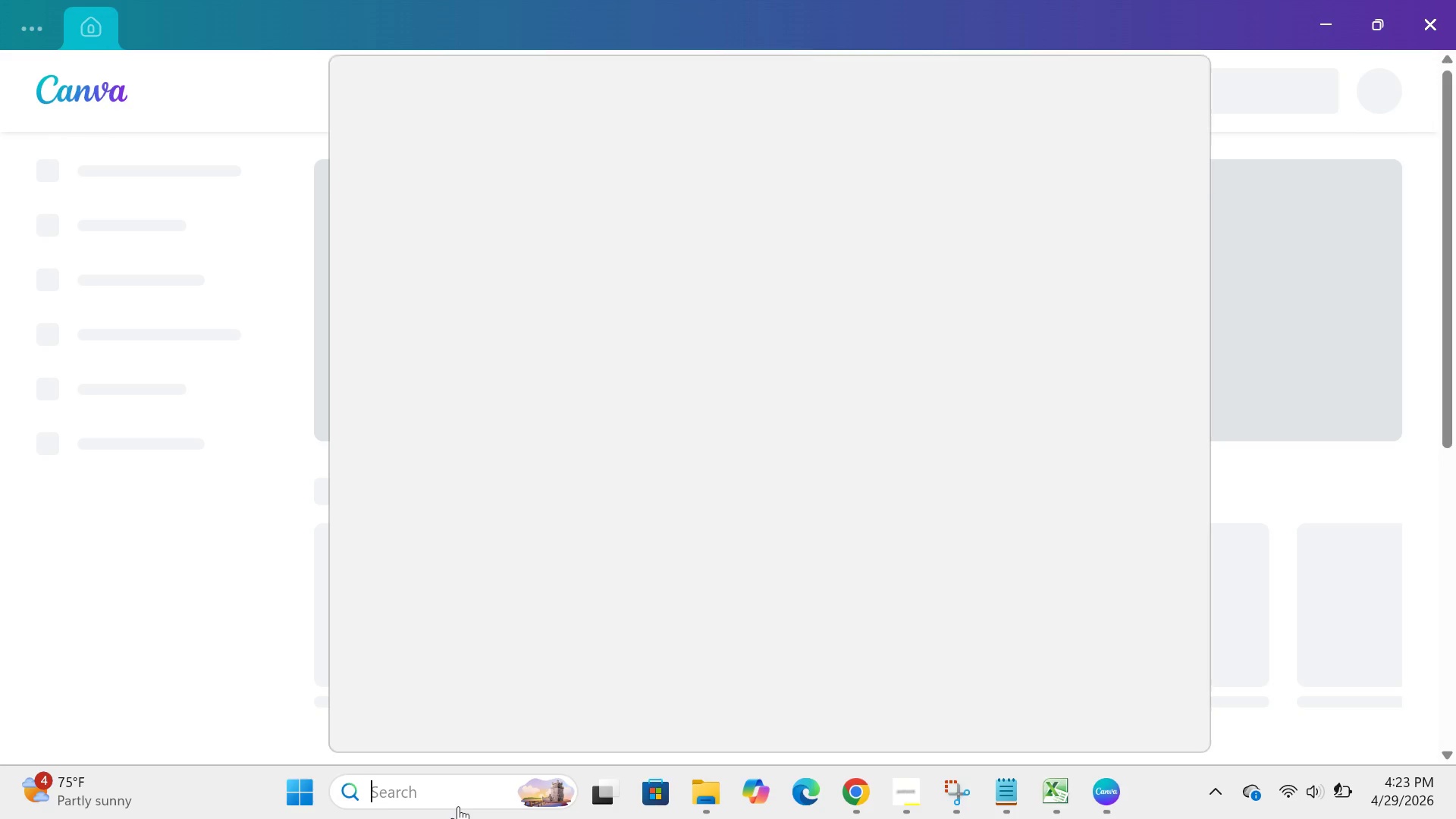 
key(M)
 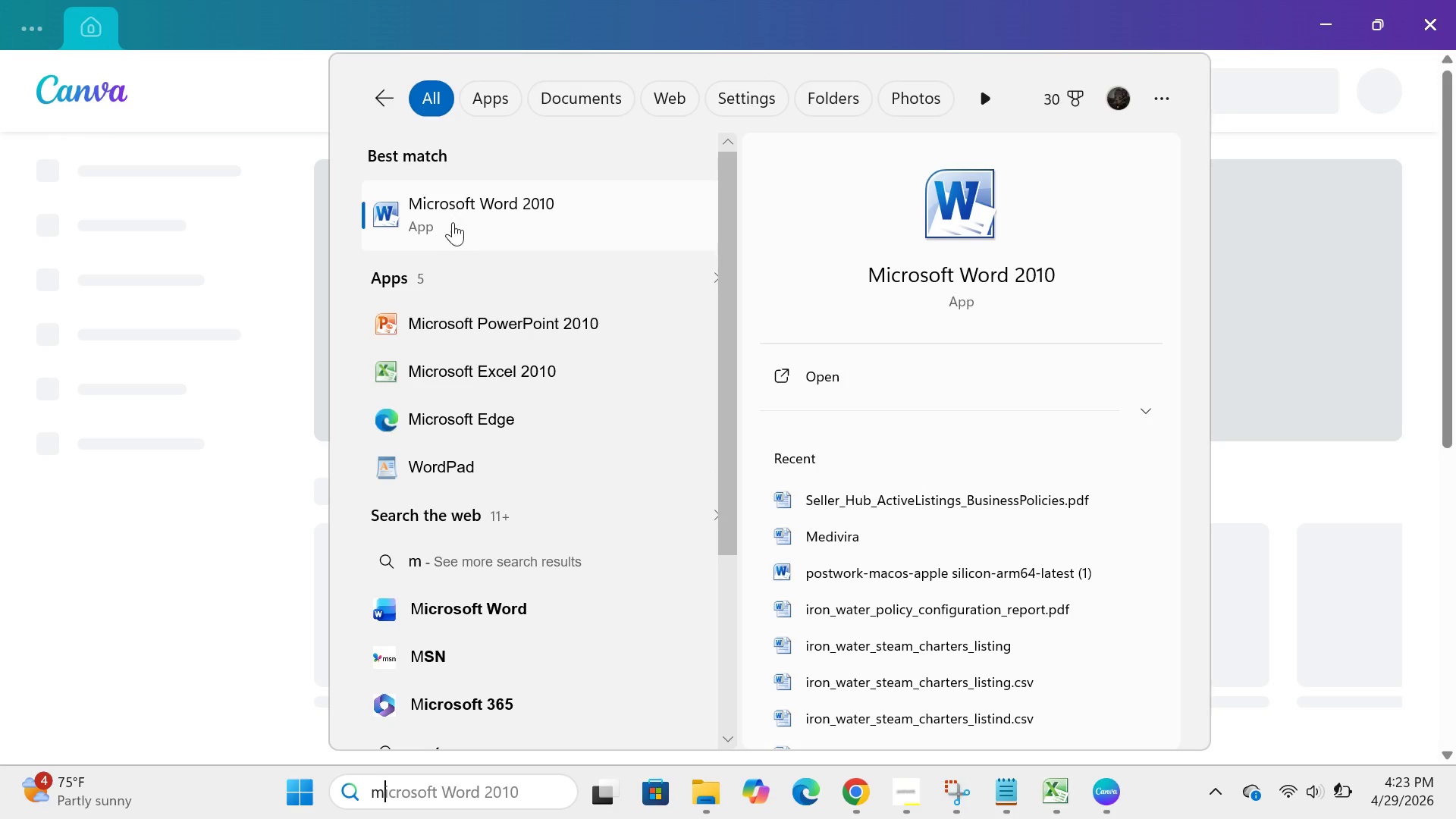 
double_click([453, 225])
 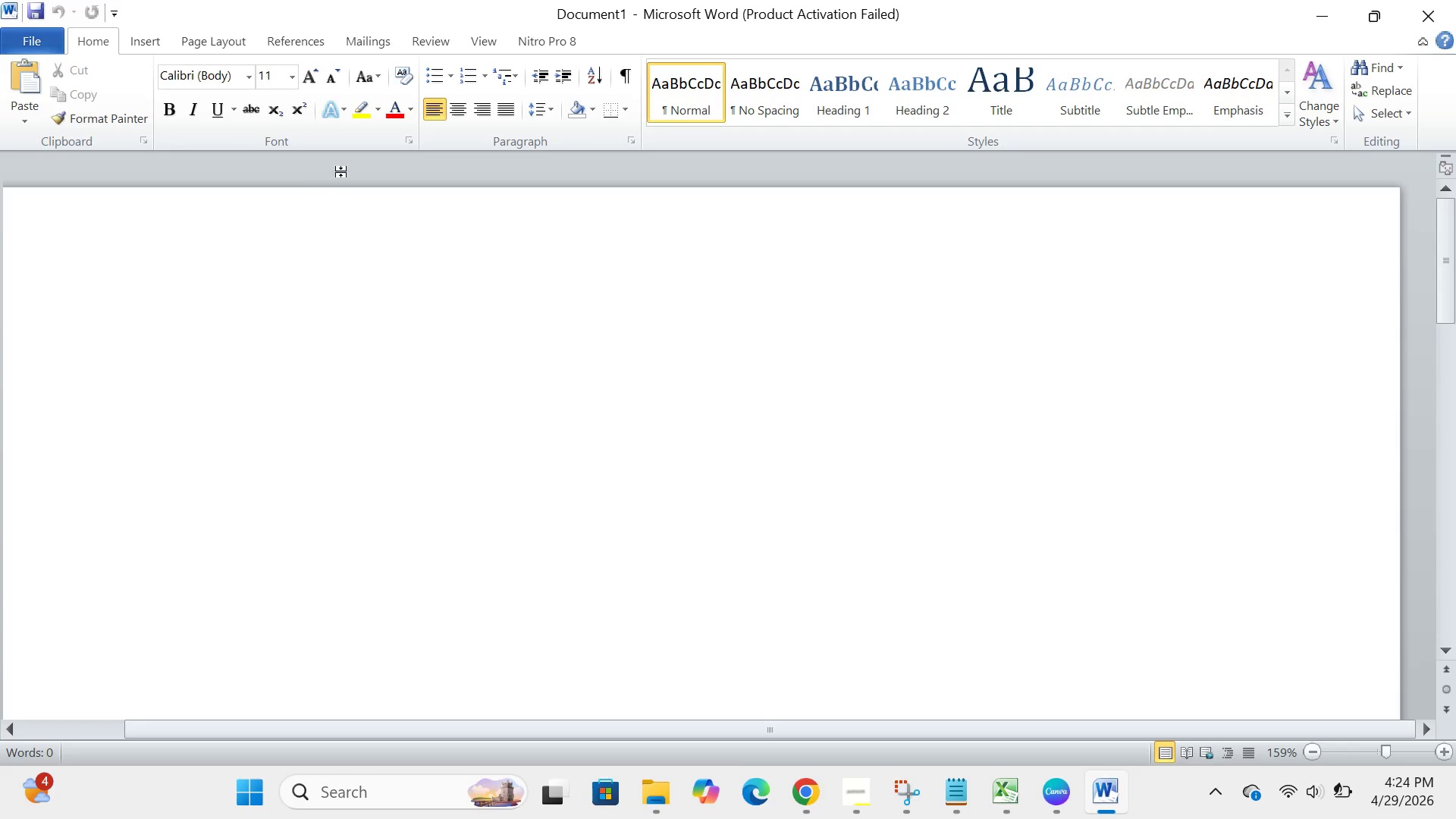 
left_click([156, 45])
 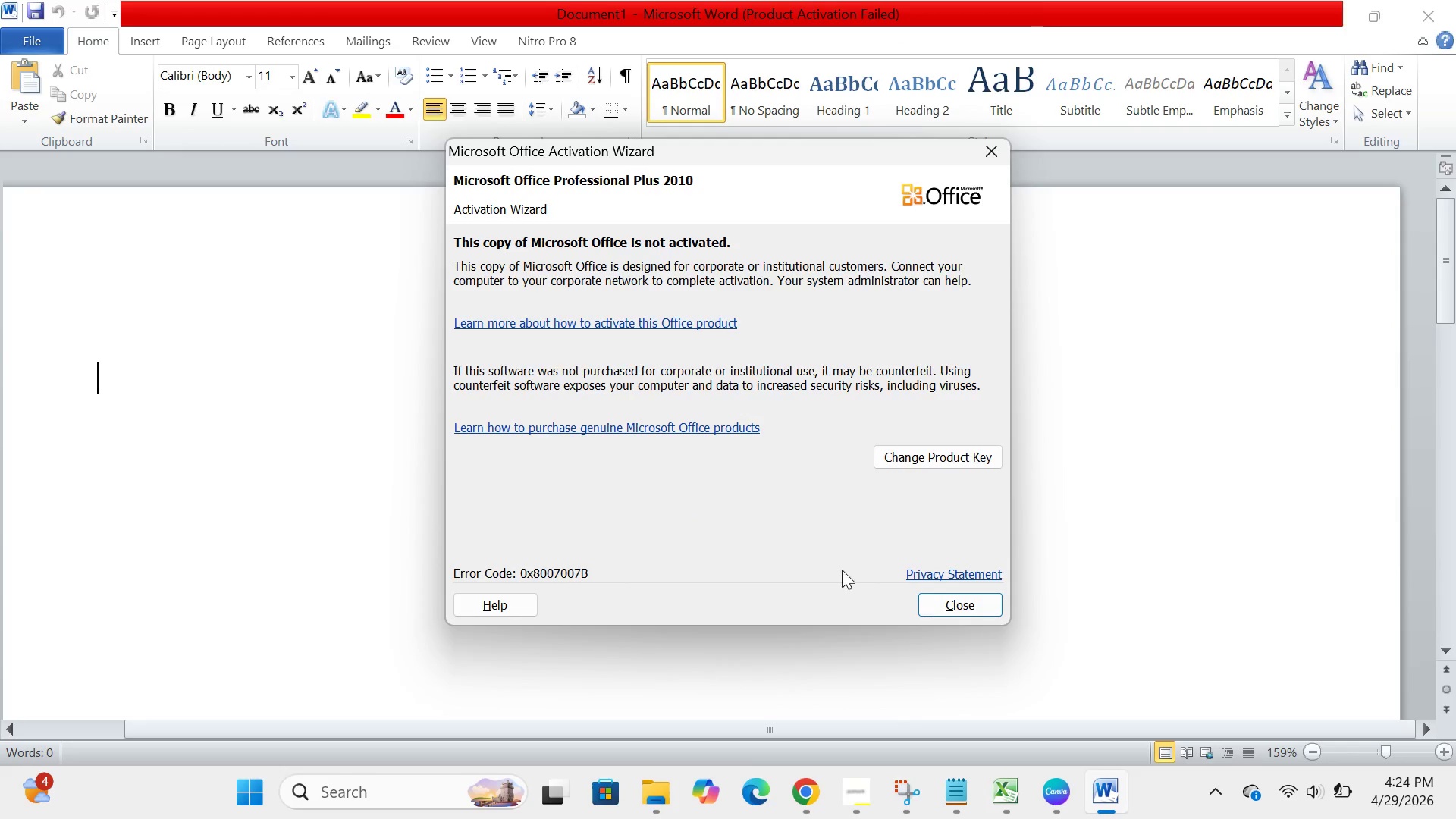 
left_click([961, 613])
 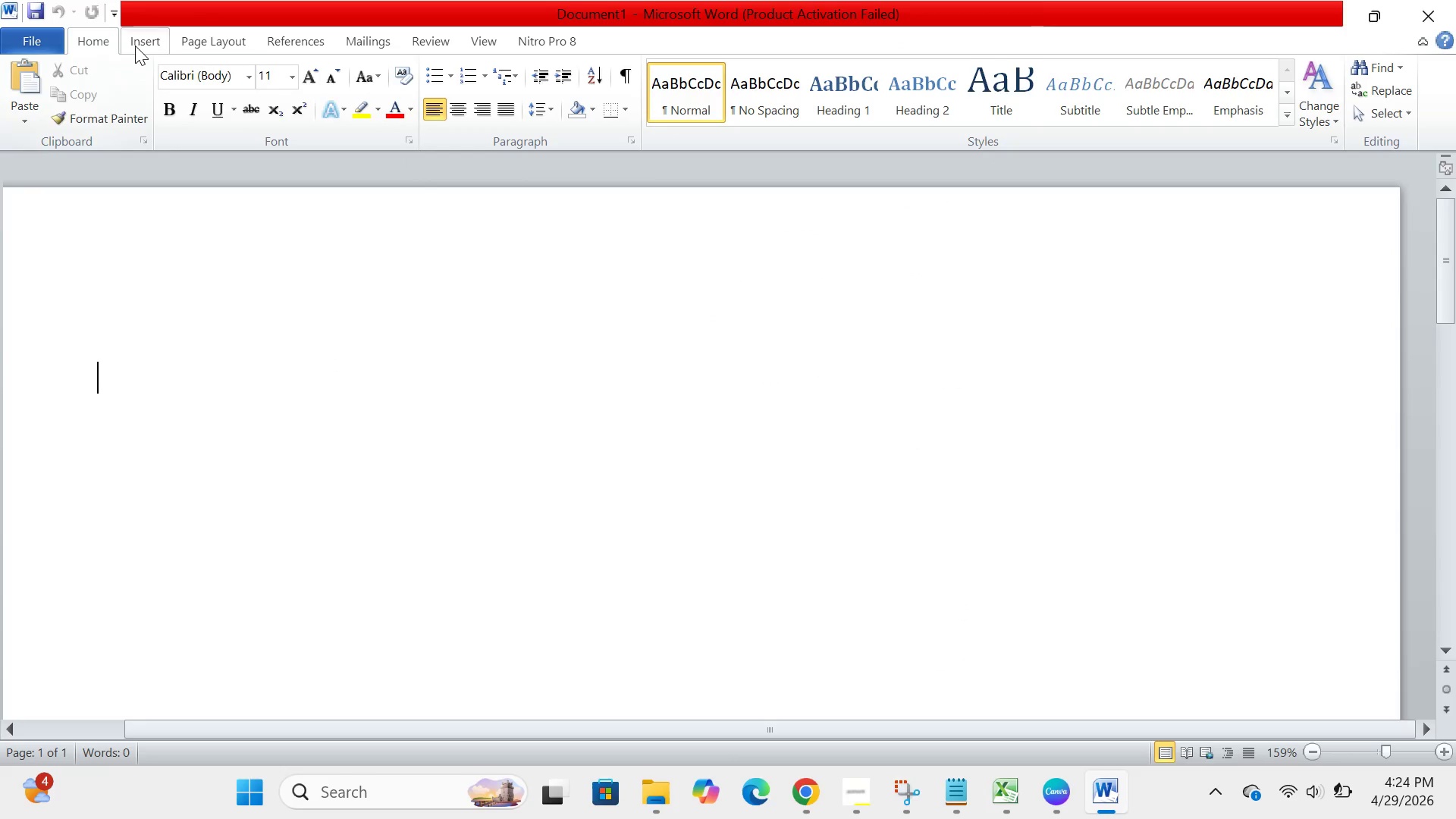 
double_click([135, 46])
 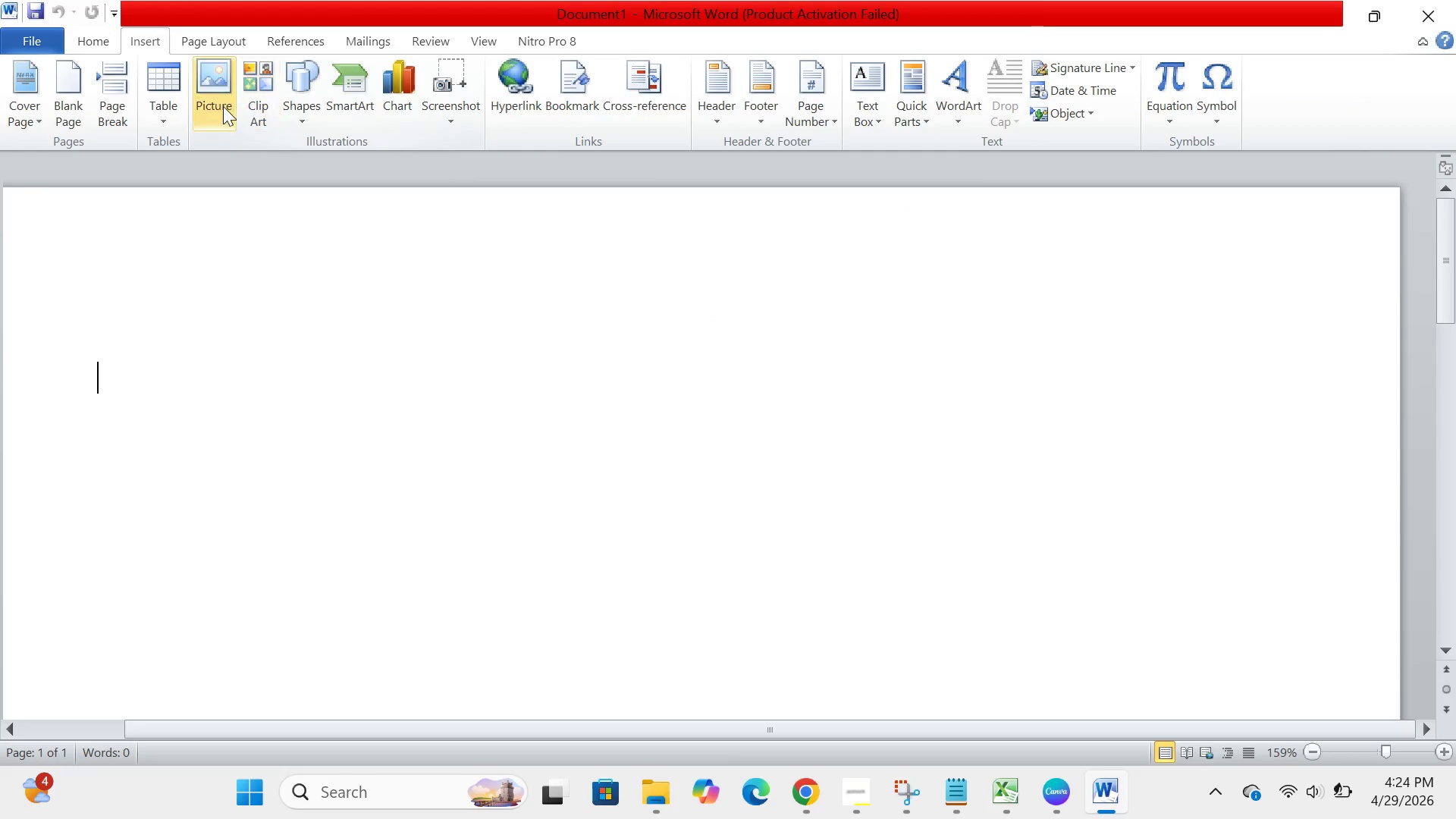 
left_click([222, 106])
 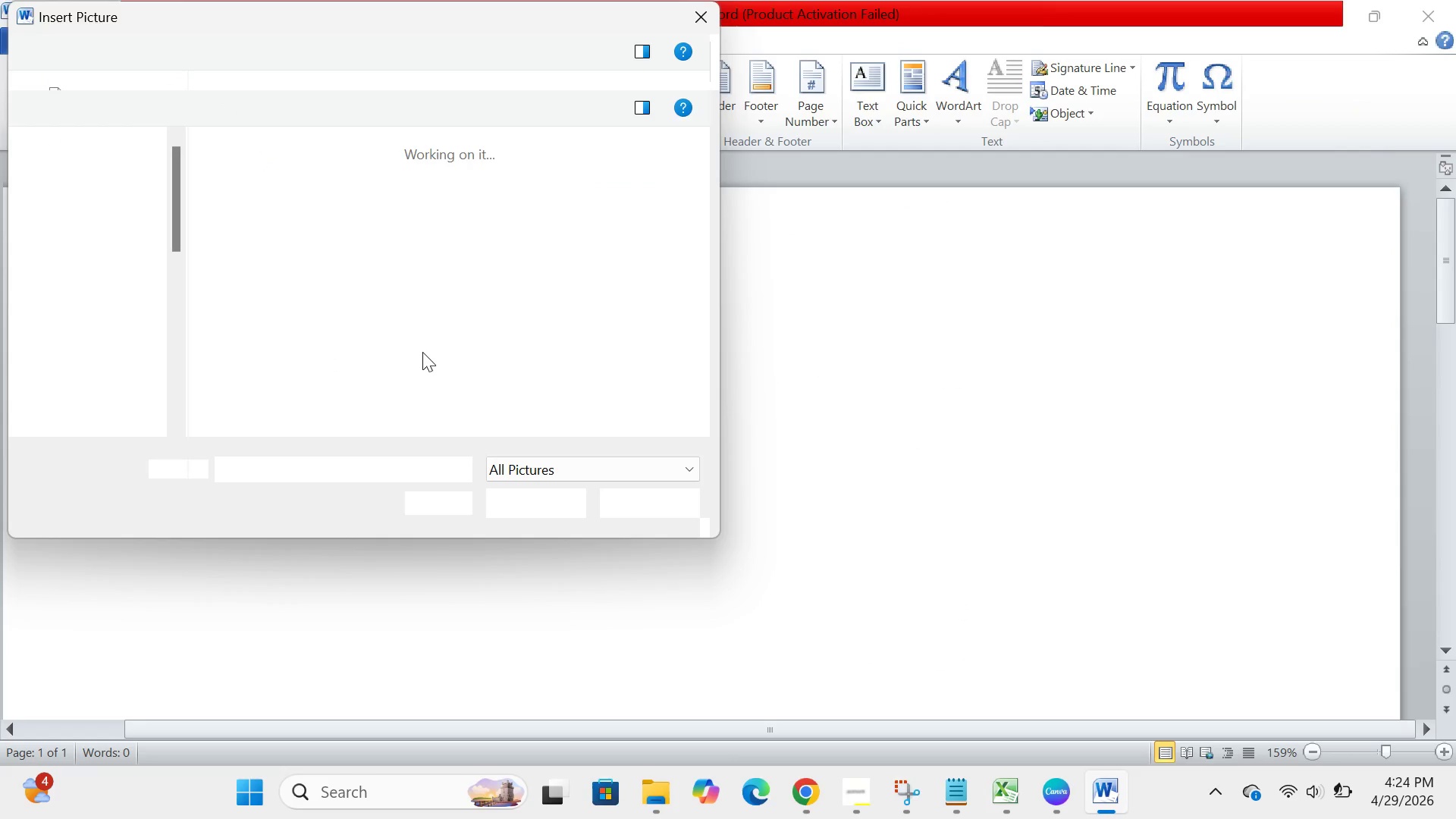 
scroll: coordinate [110, 370], scroll_direction: down, amount: 14.0
 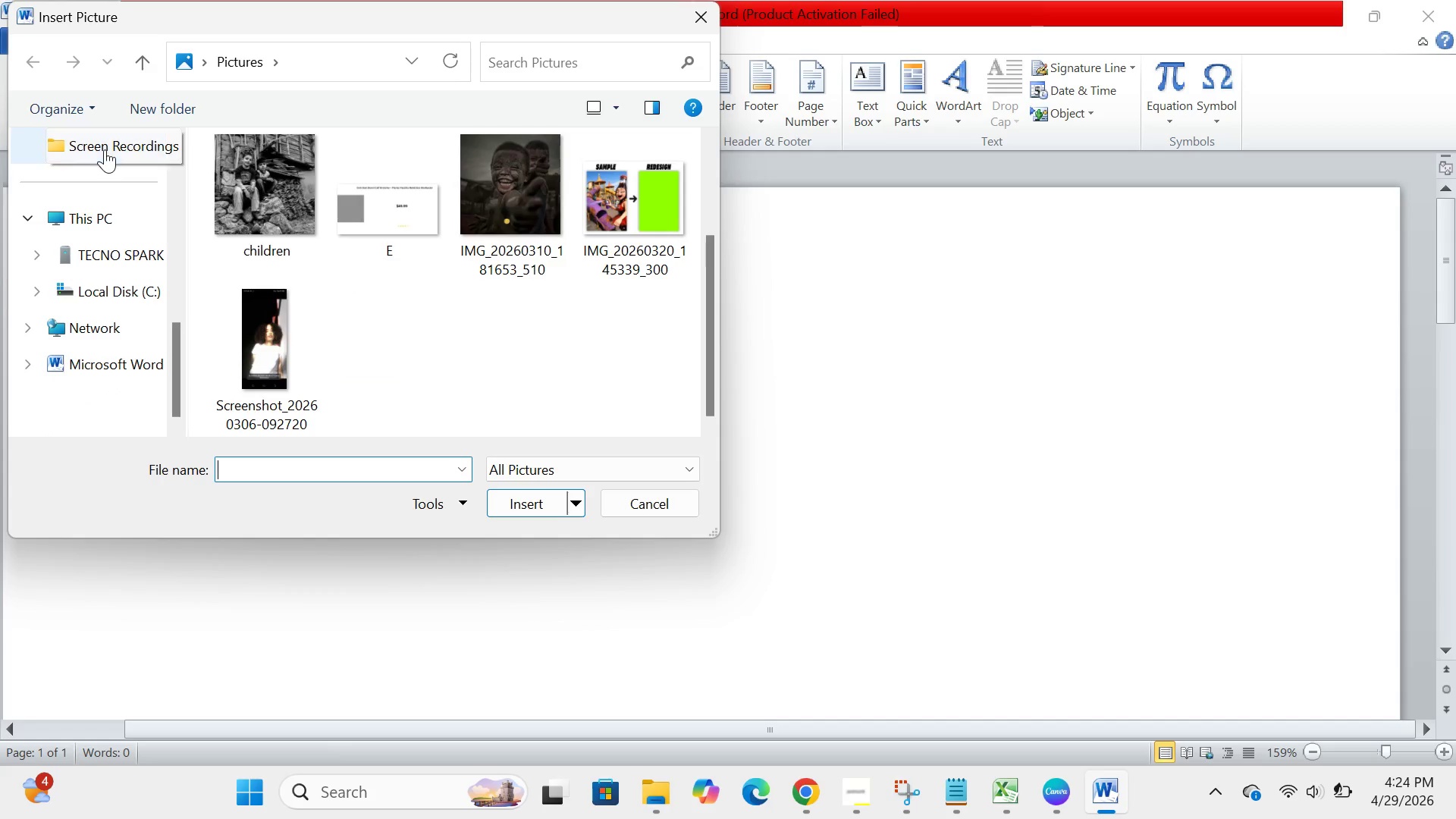 
scroll: coordinate [105, 149], scroll_direction: up, amount: 2.0
 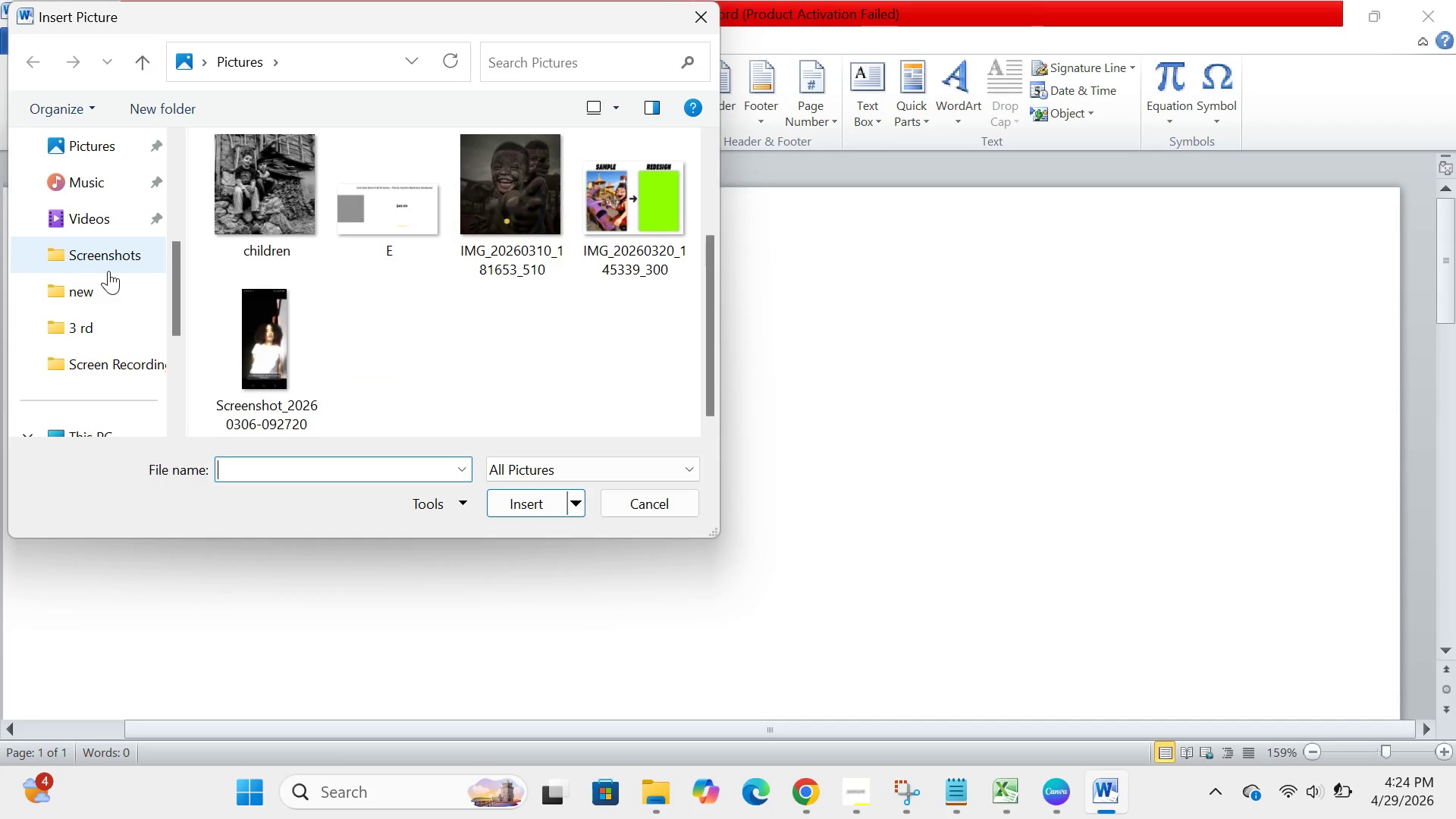 
double_click([108, 271])
 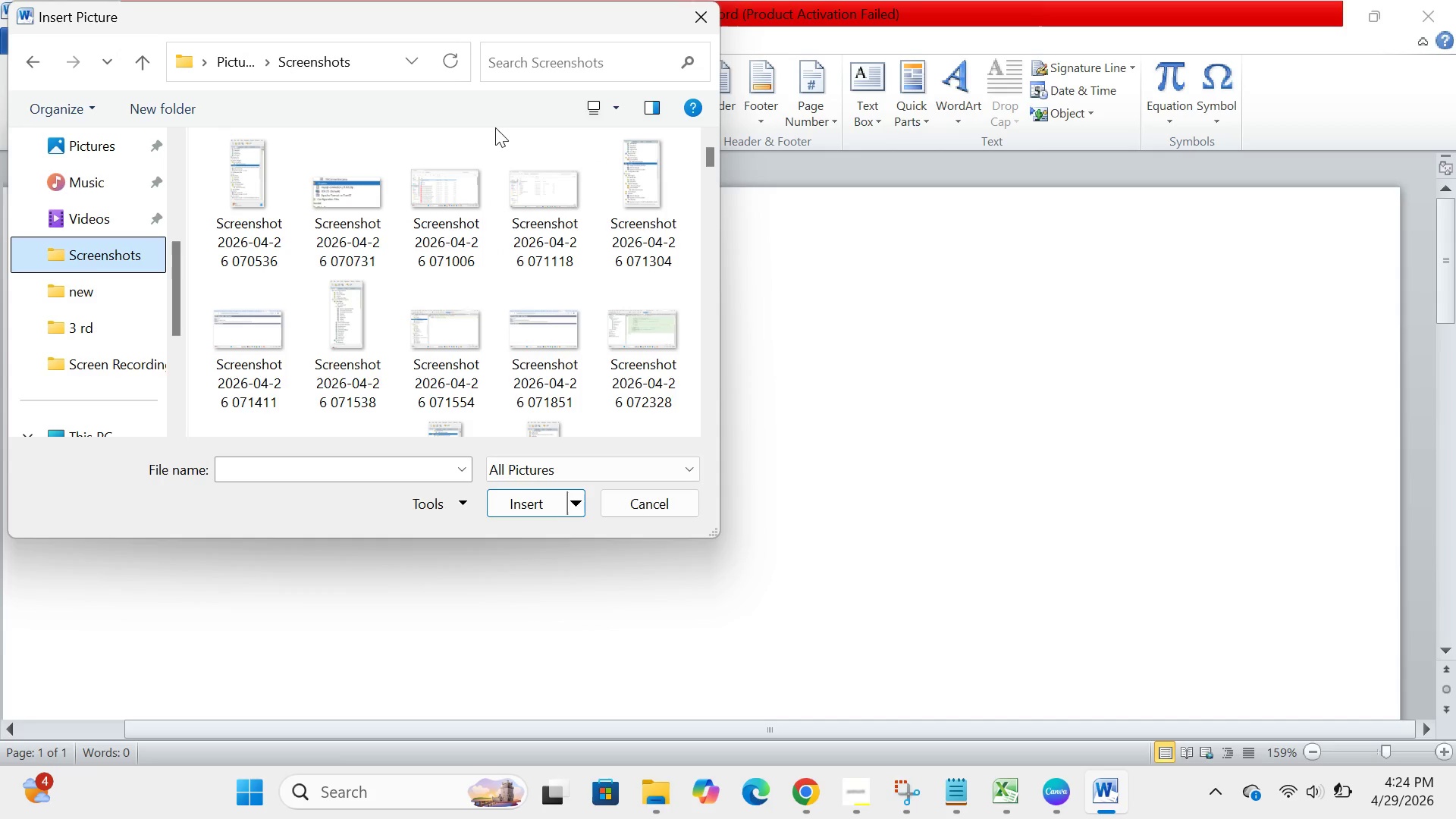 
scroll: coordinate [505, 133], scroll_direction: down, amount: 188.0
 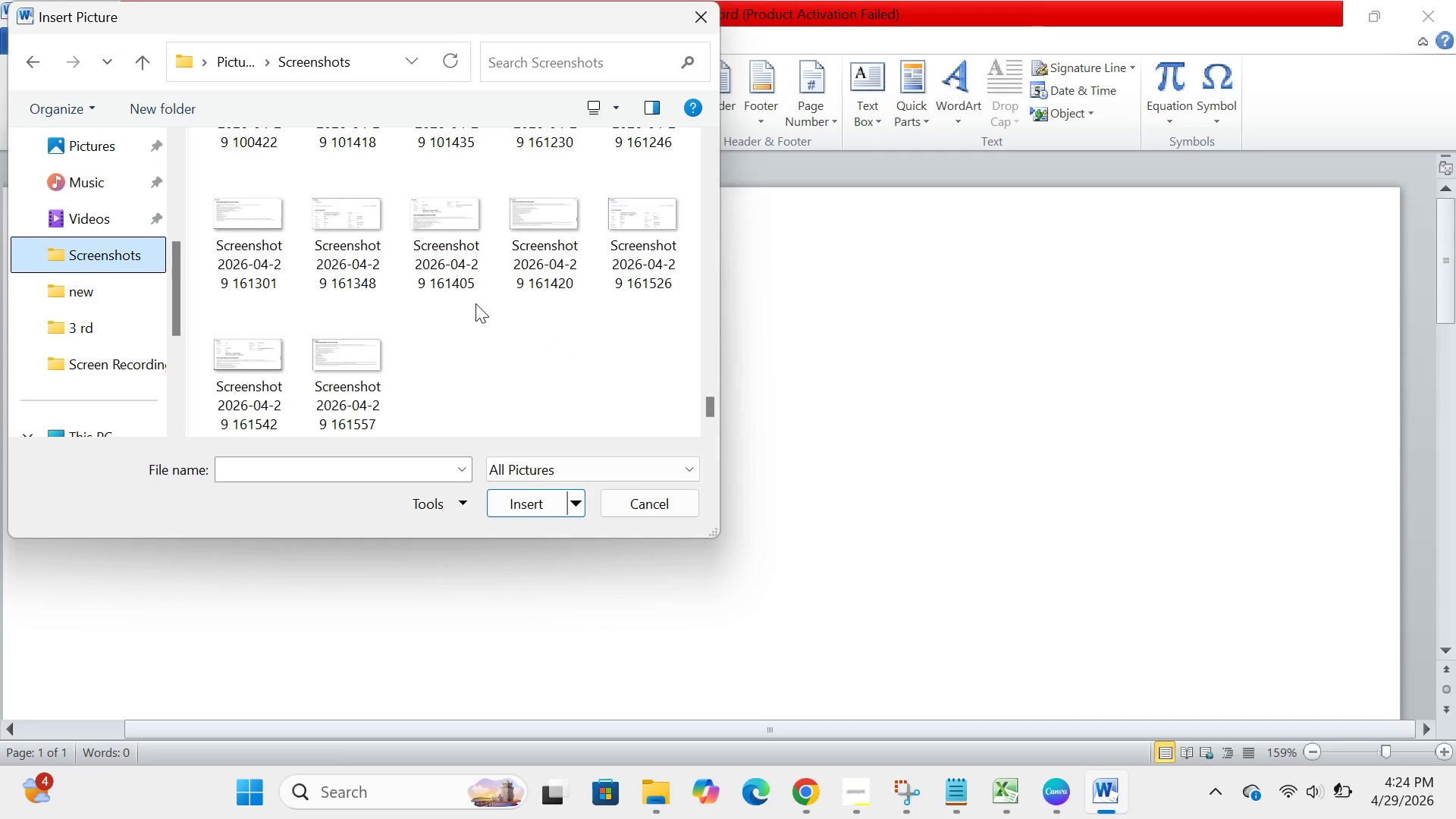 
scroll: coordinate [475, 303], scroll_direction: up, amount: 1.0
 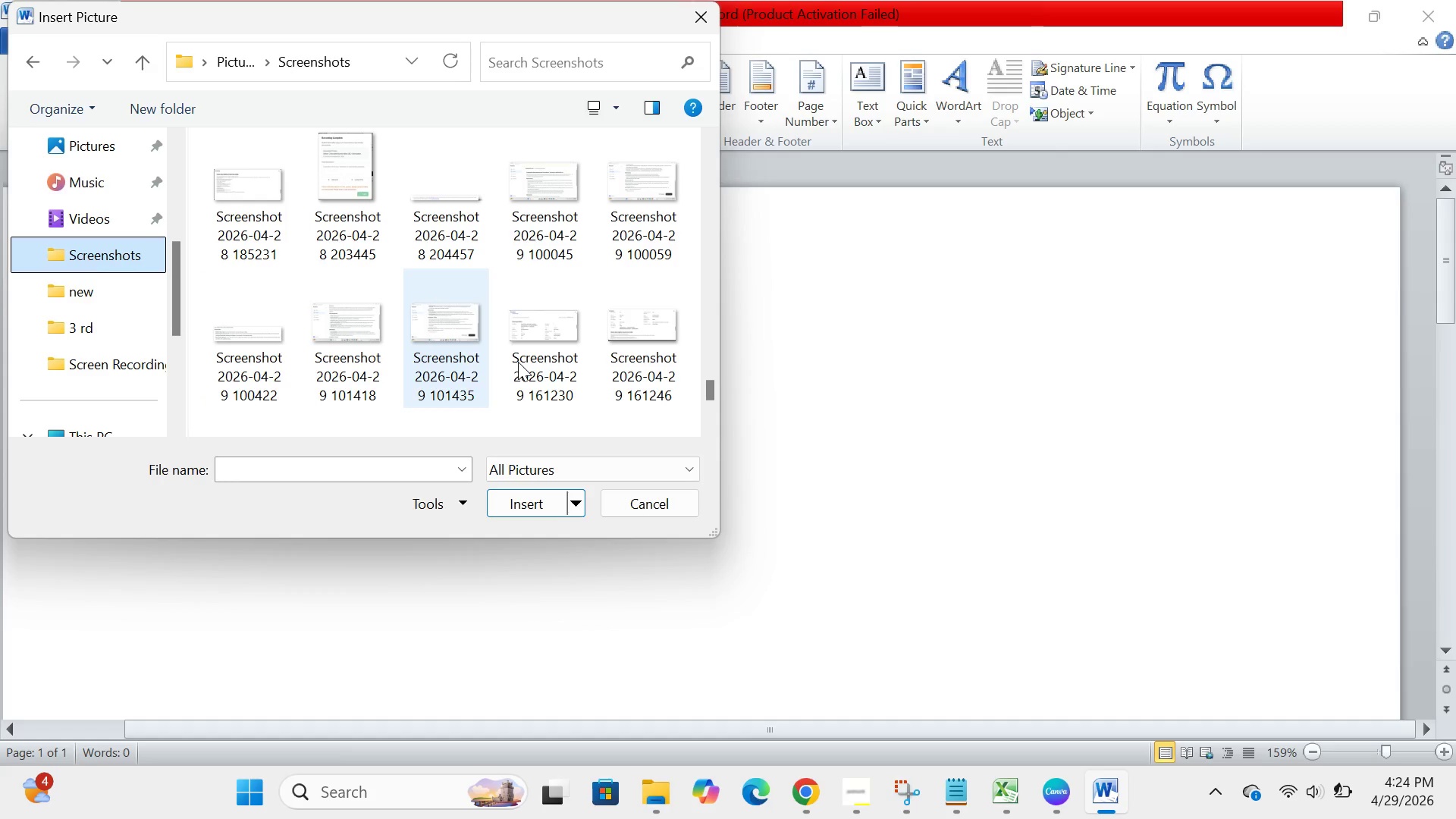 
wait(5.01)
 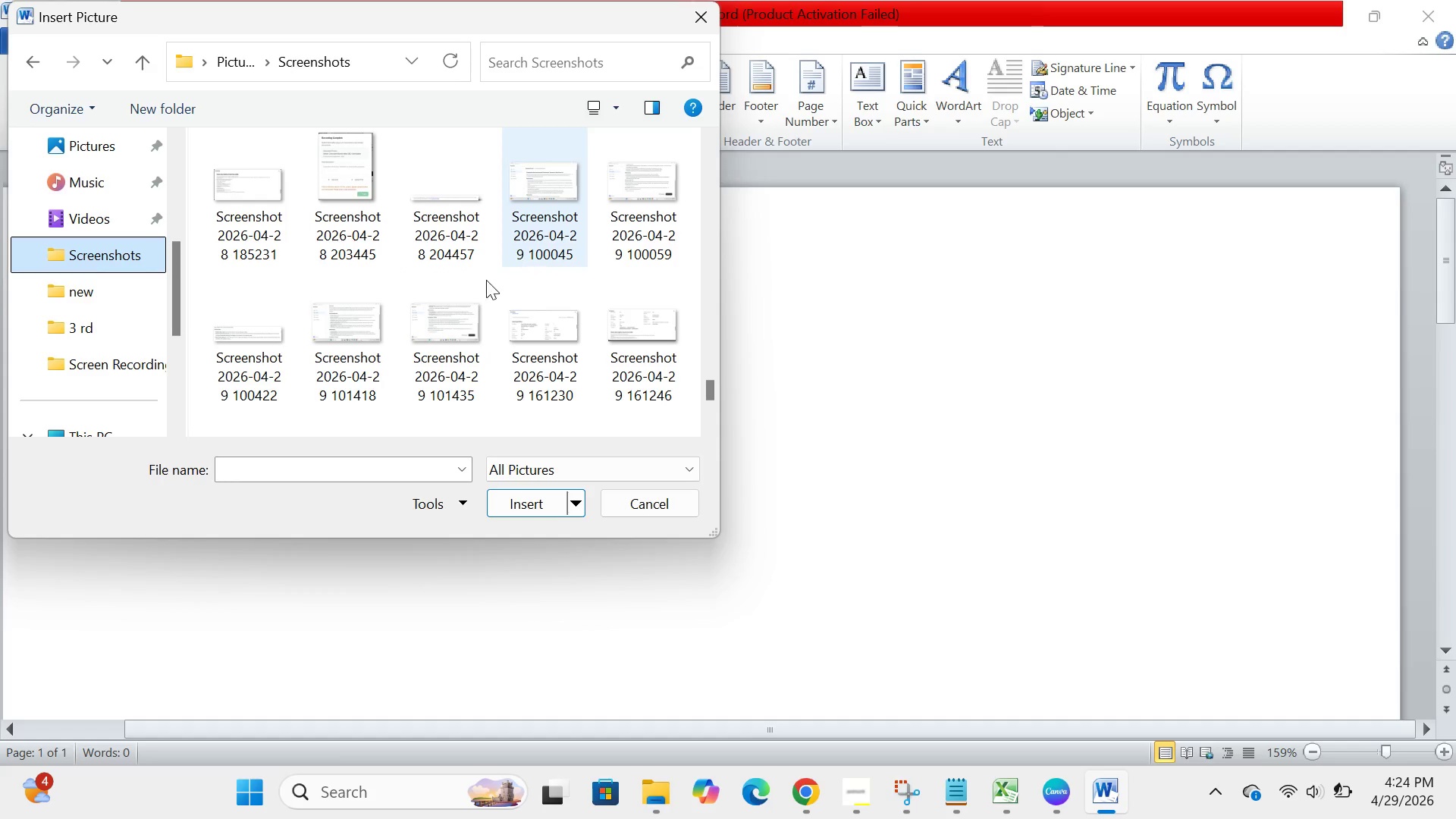 
scroll: coordinate [536, 343], scroll_direction: down, amount: 1.0
 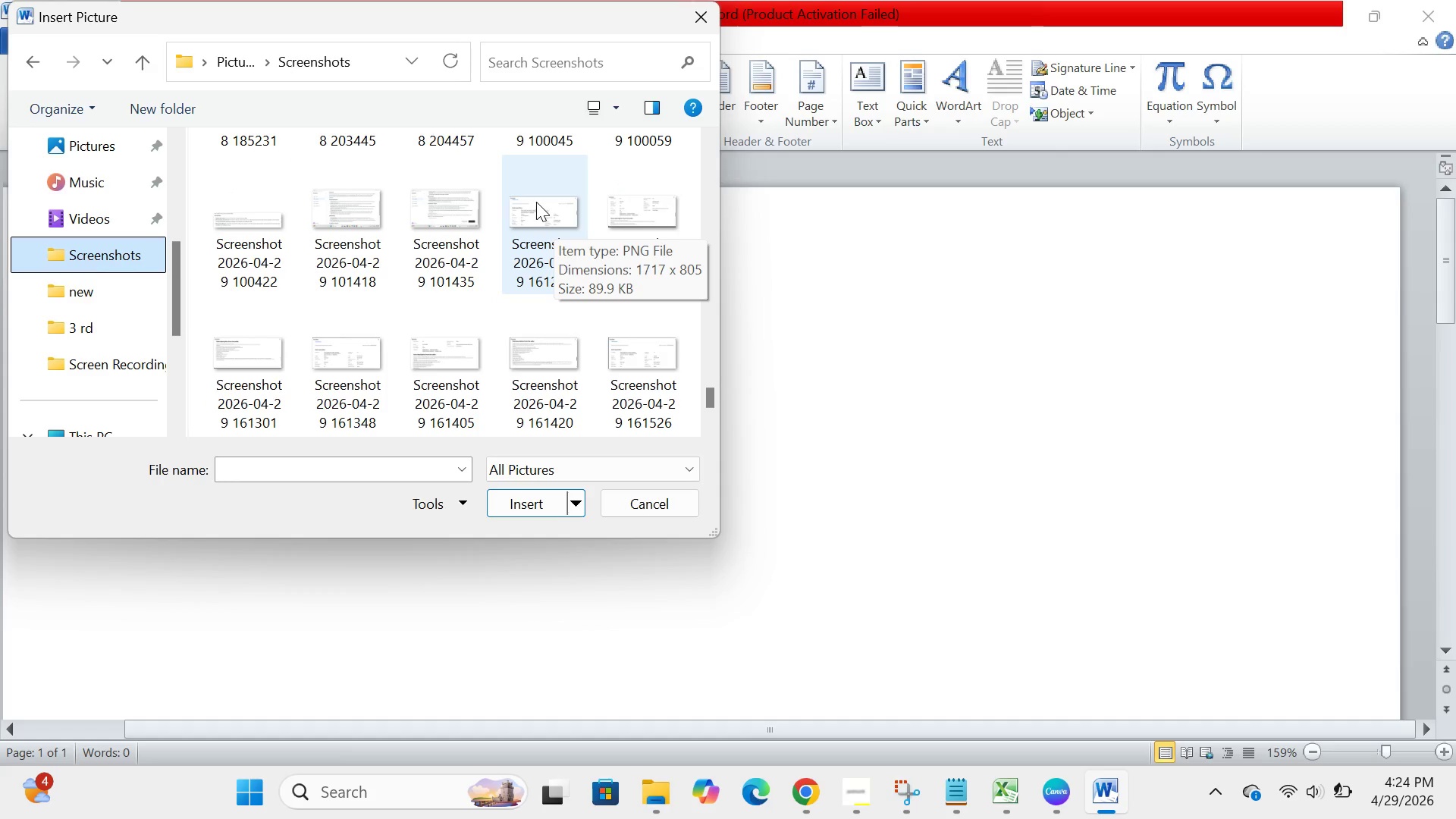 
left_click([525, 201])
 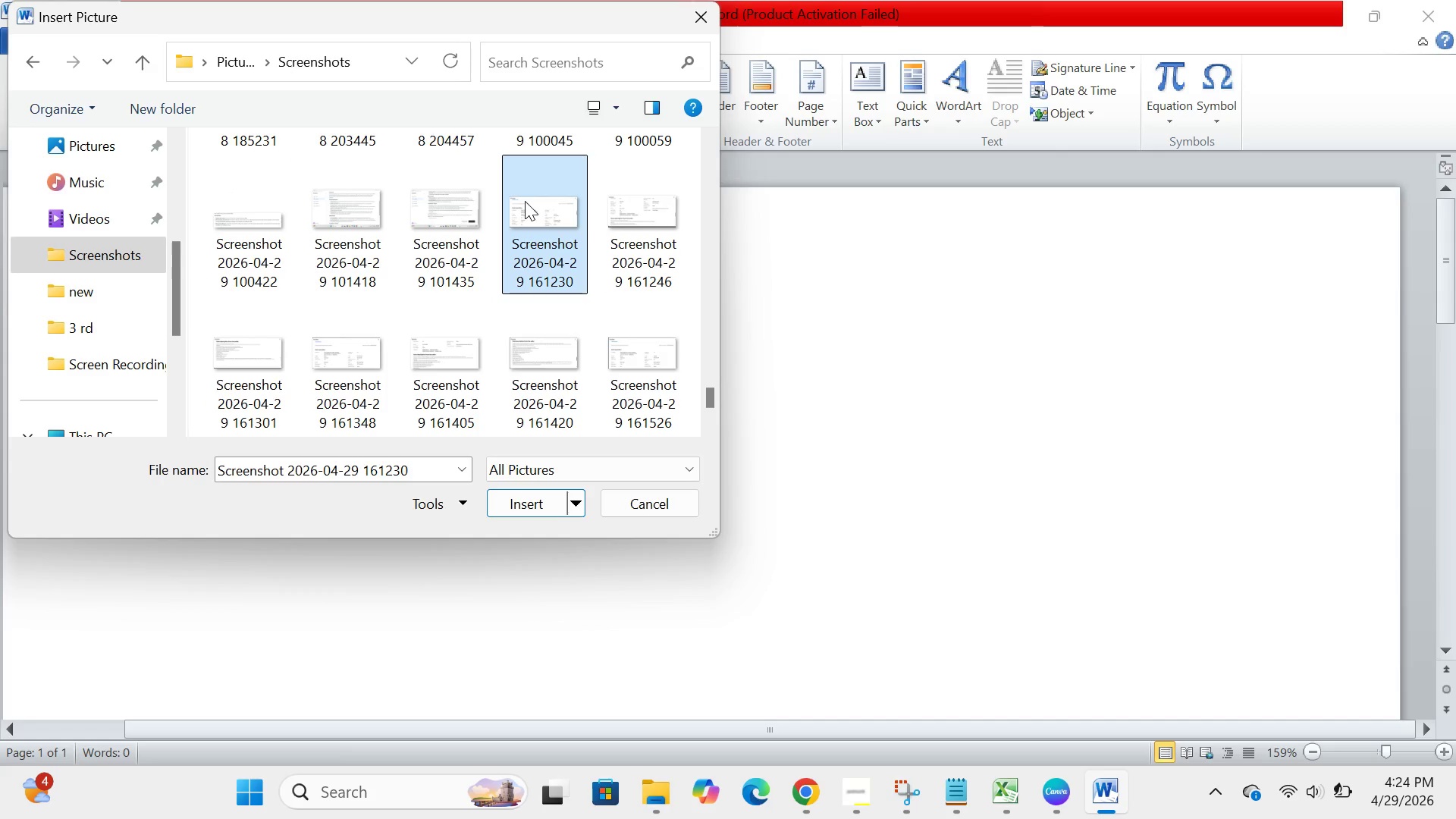 
left_click_drag(start_coordinate=[525, 201], to_coordinate=[555, 264])
 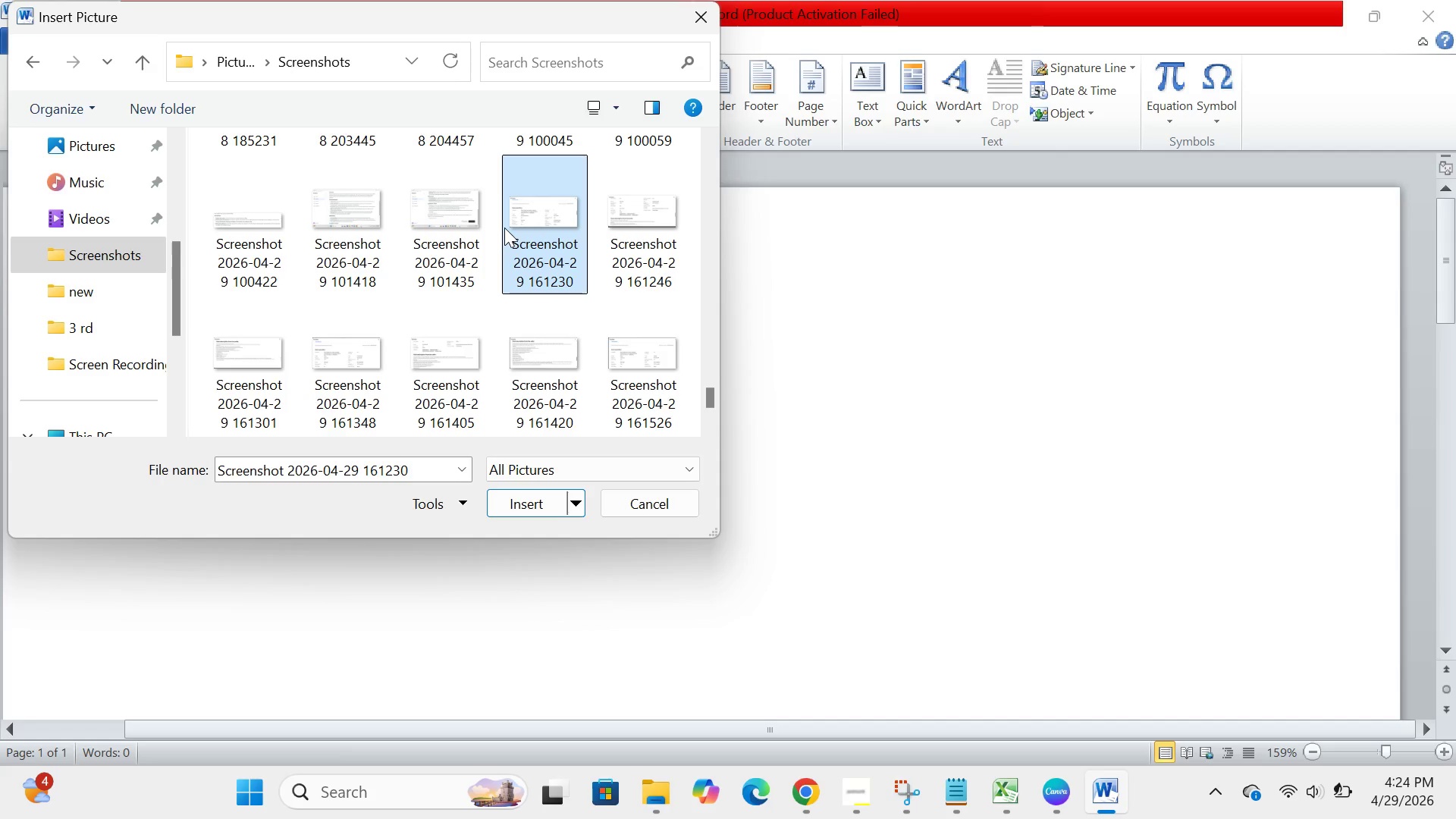 
left_click([504, 228])
 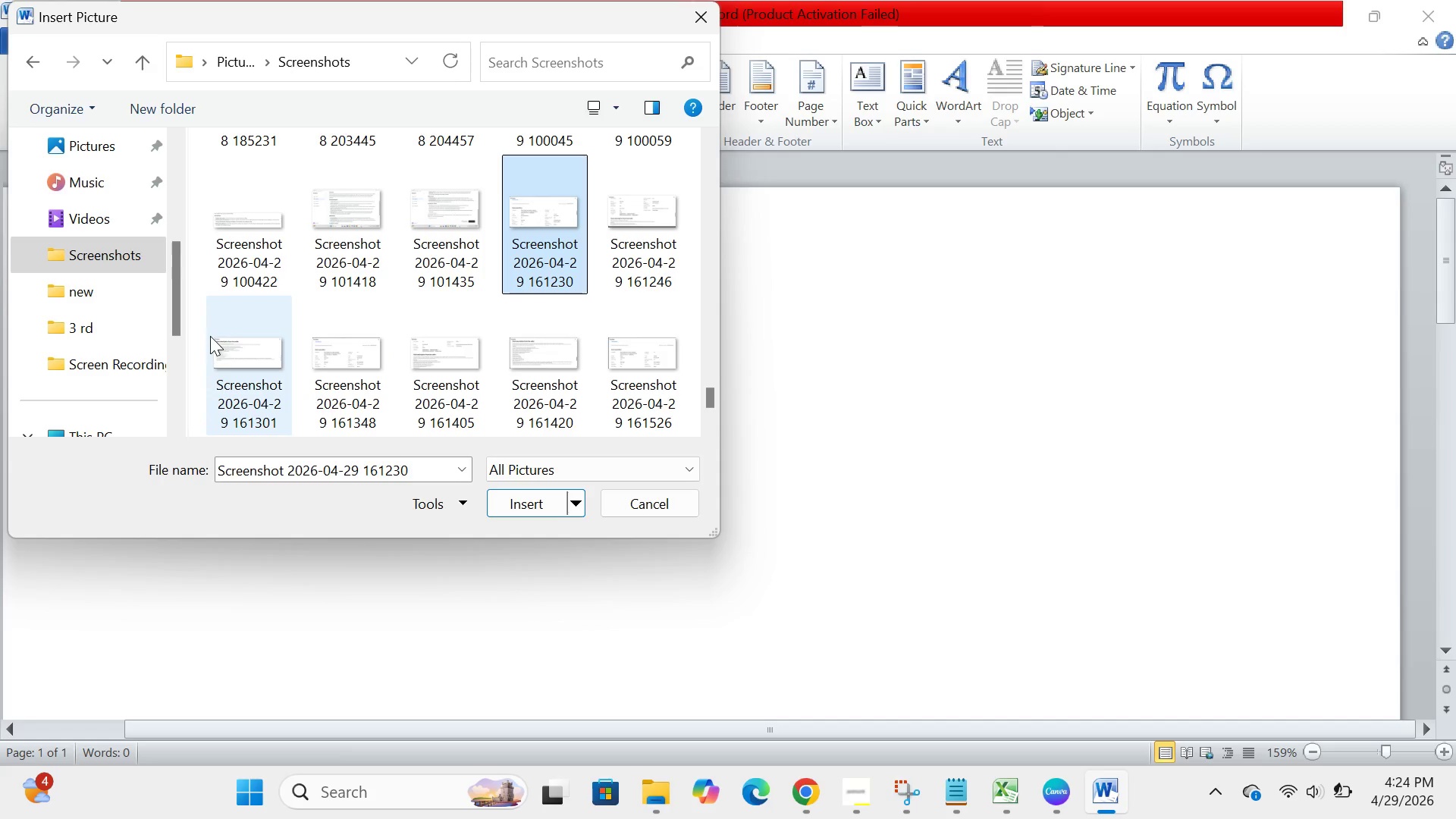 
left_click_drag(start_coordinate=[208, 329], to_coordinate=[762, 581])
 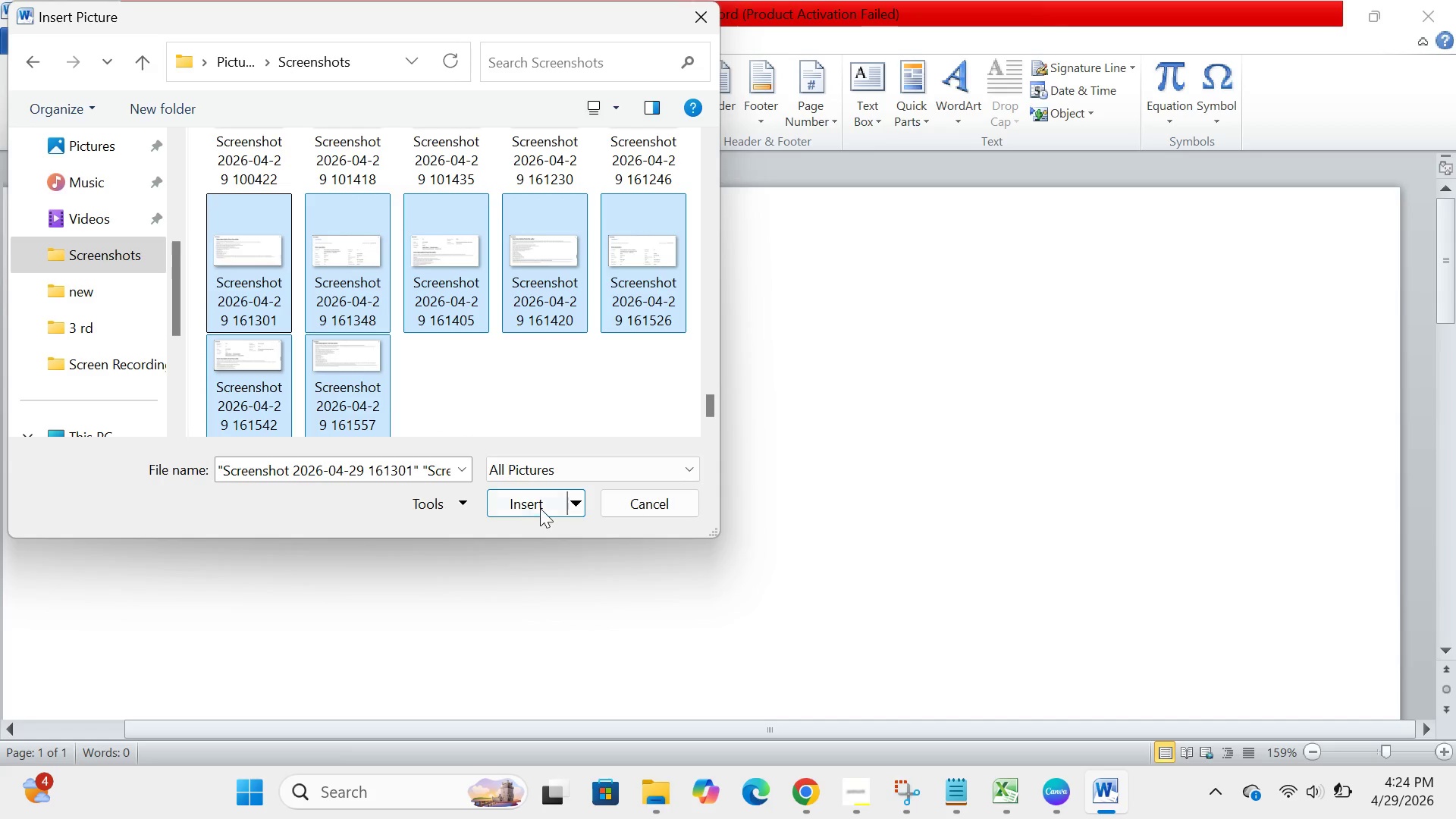 
left_click([540, 506])
 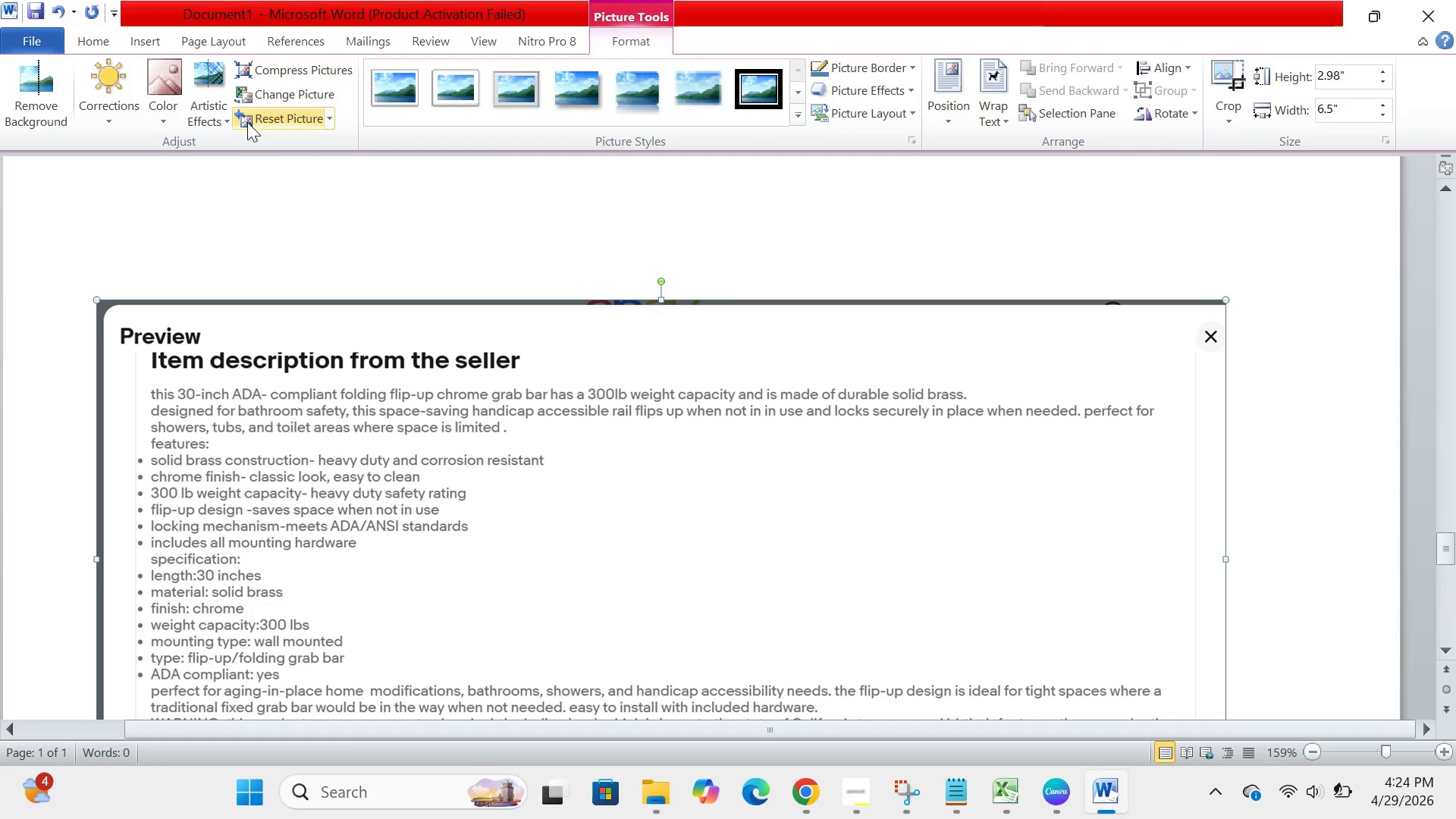 
left_click([159, 46])
 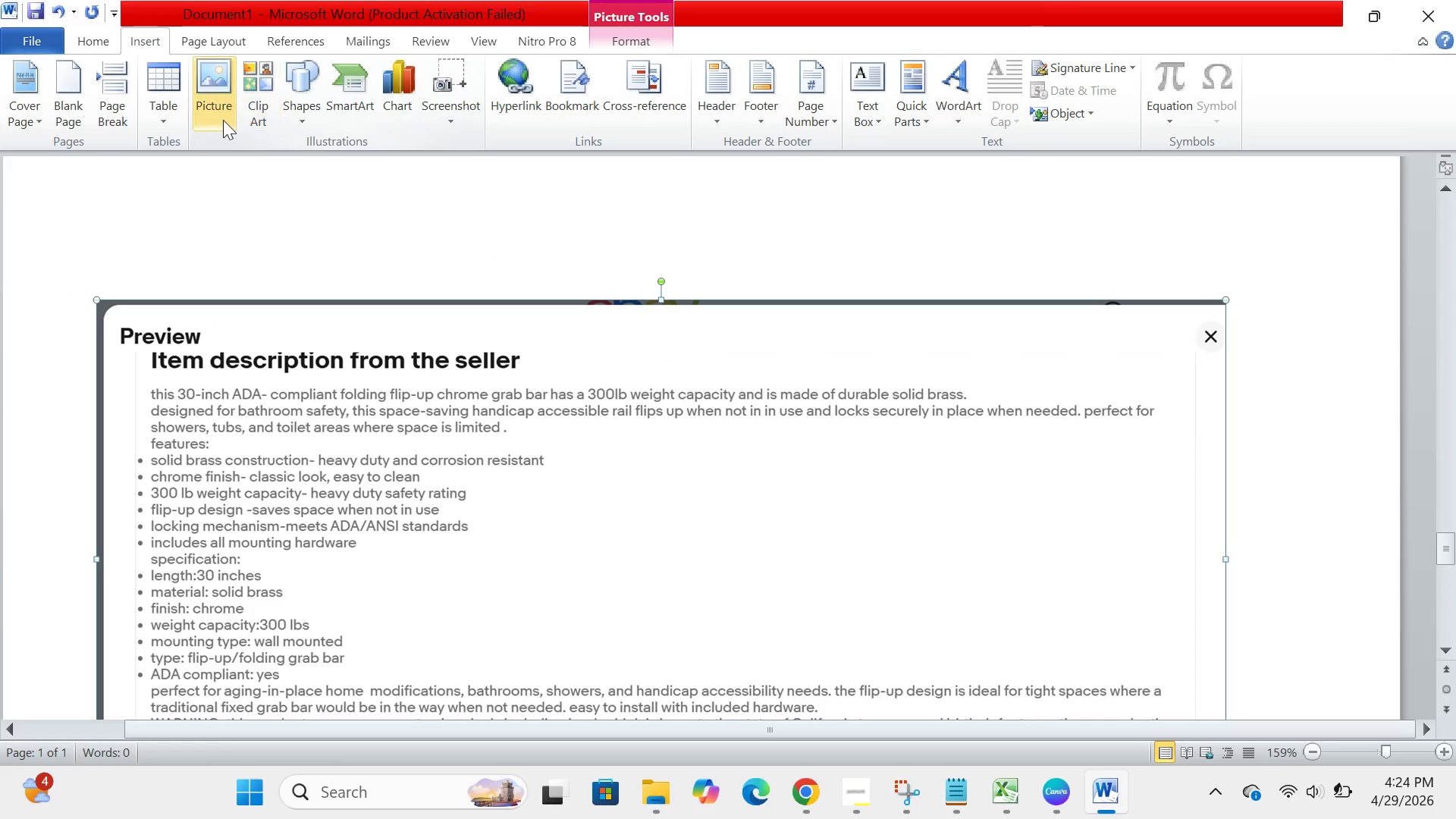 
left_click([221, 120])
 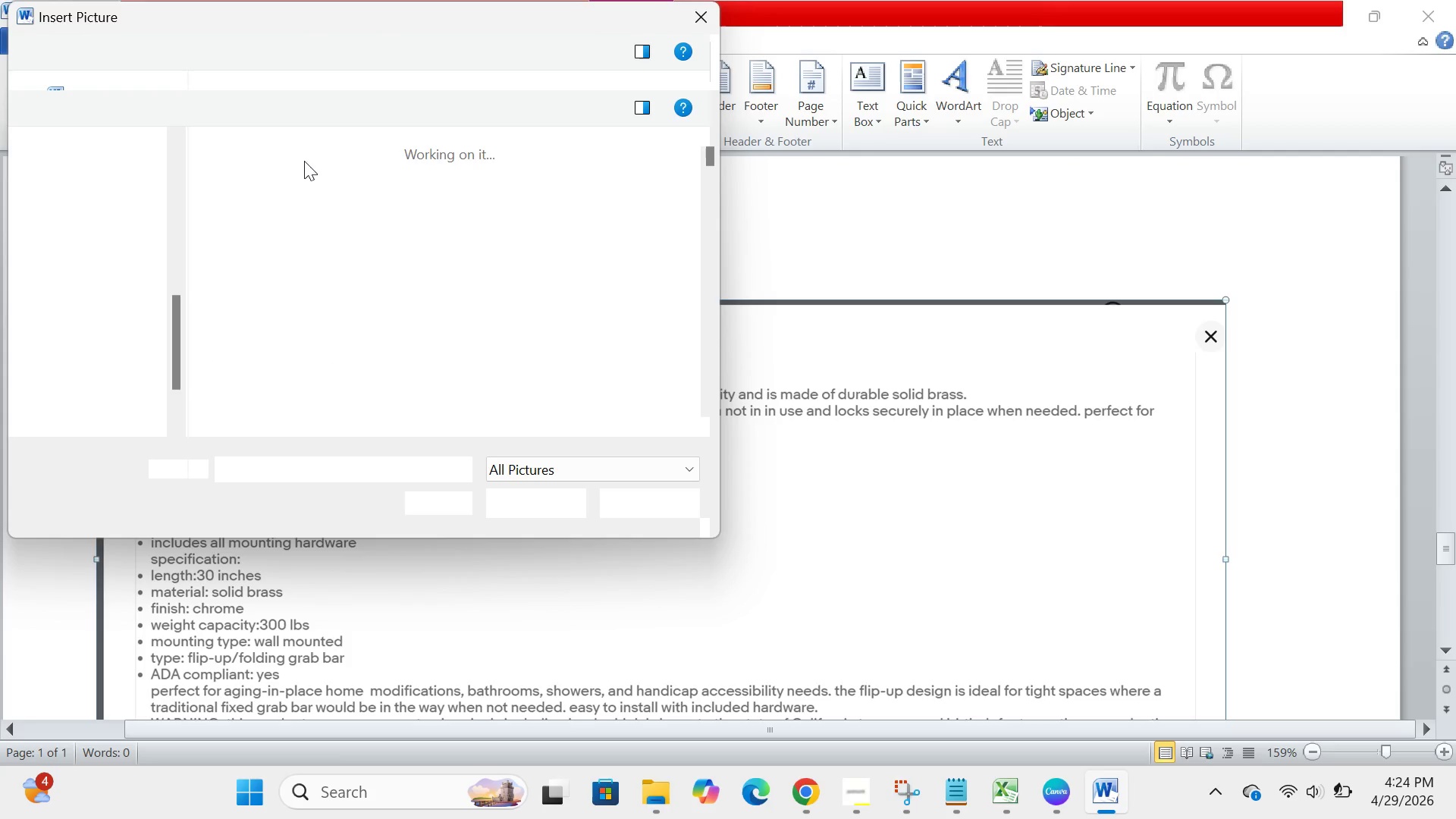 
scroll: coordinate [415, 310], scroll_direction: down, amount: 143.0
 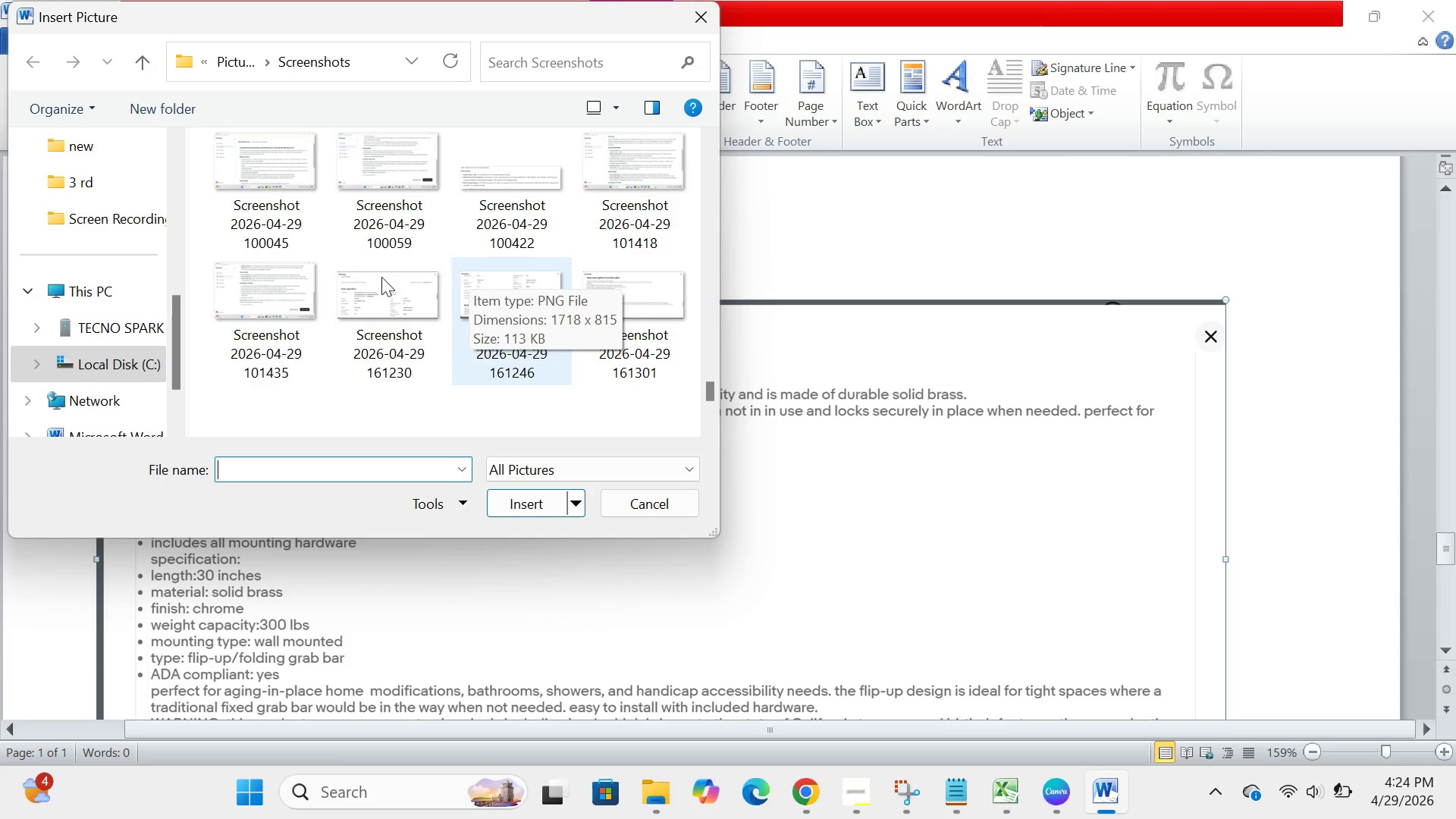 
left_click_drag(start_coordinate=[340, 267], to_coordinate=[719, 387])
 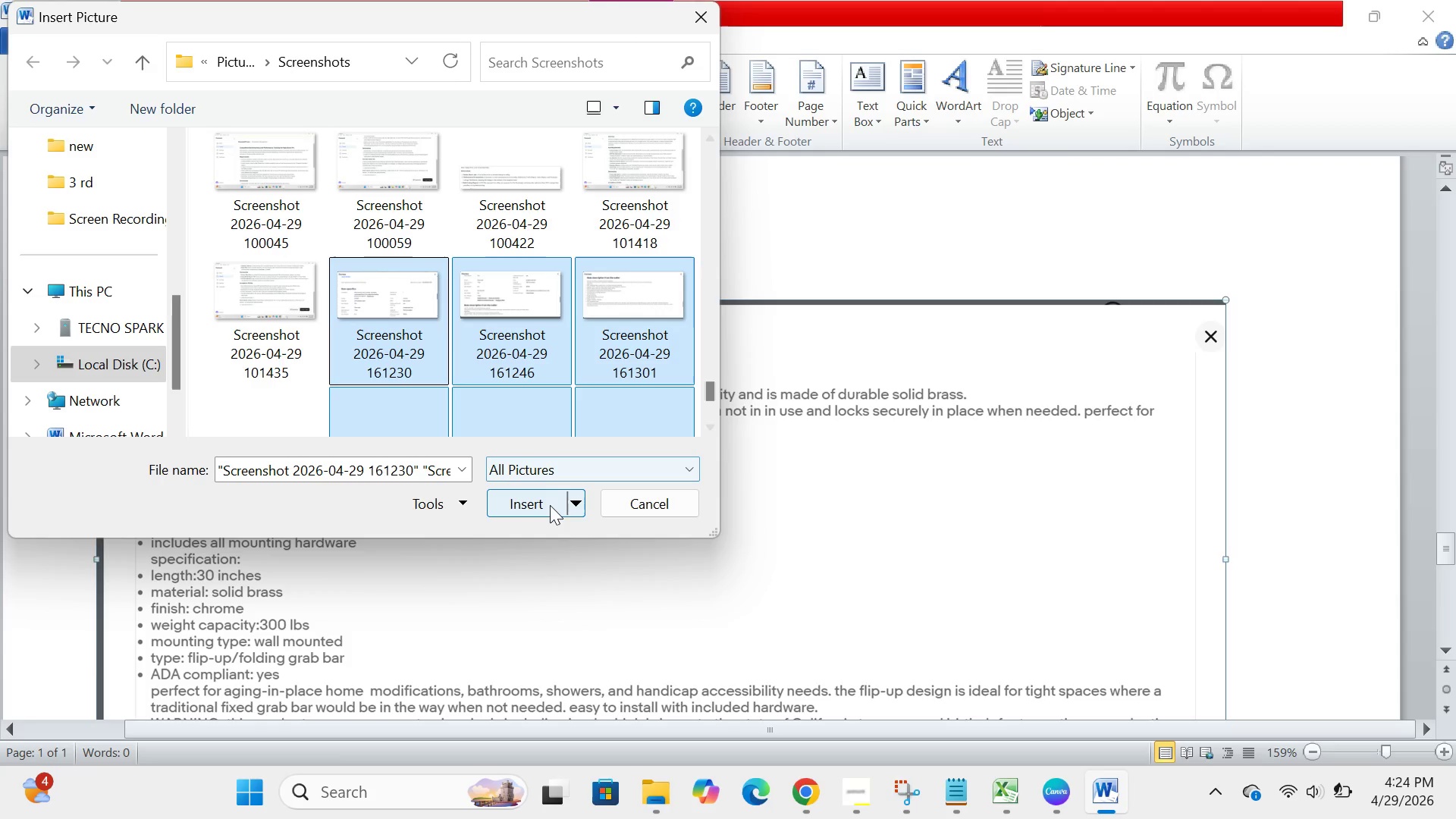 
left_click([544, 507])
 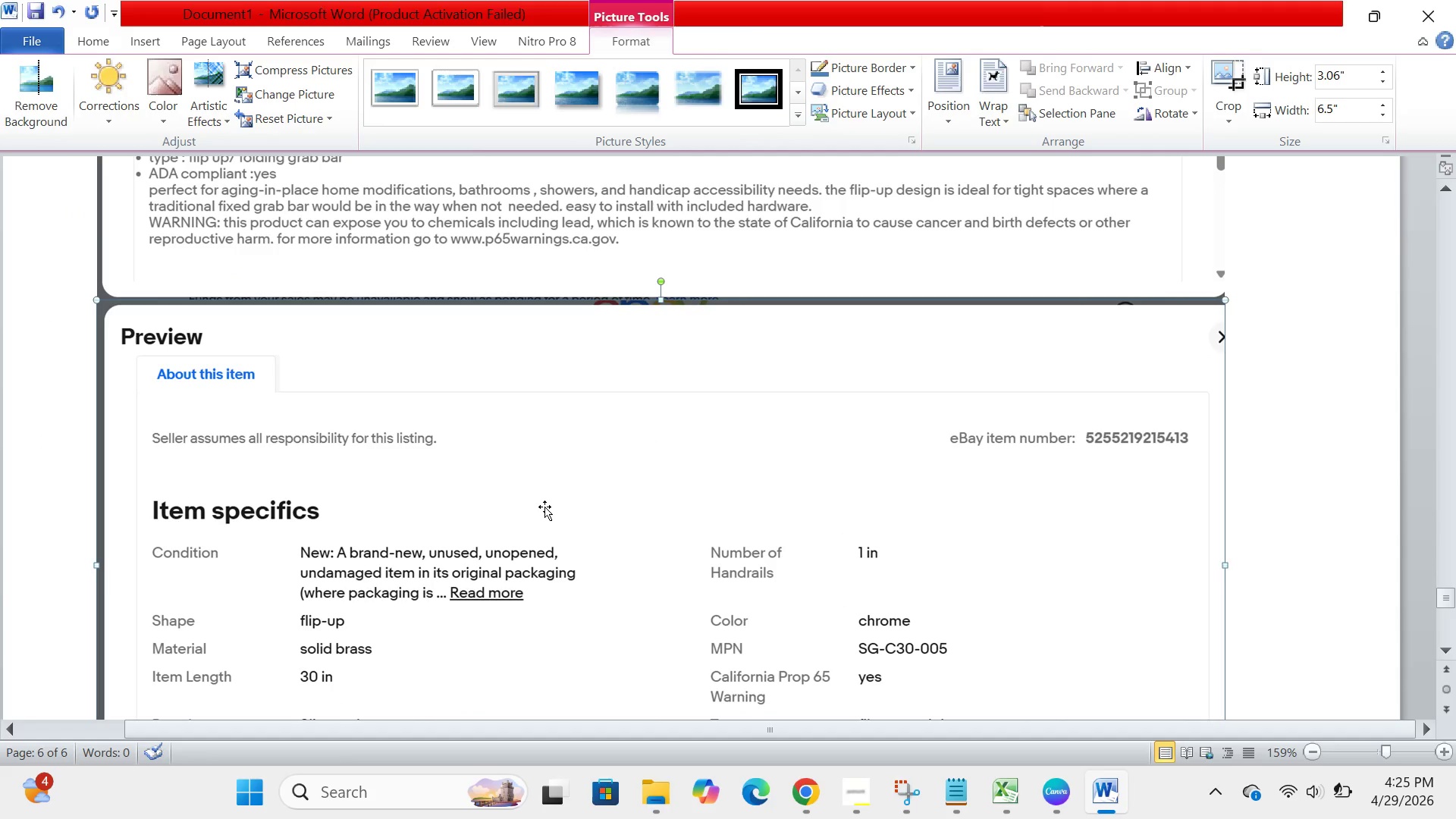 
wait(17.33)
 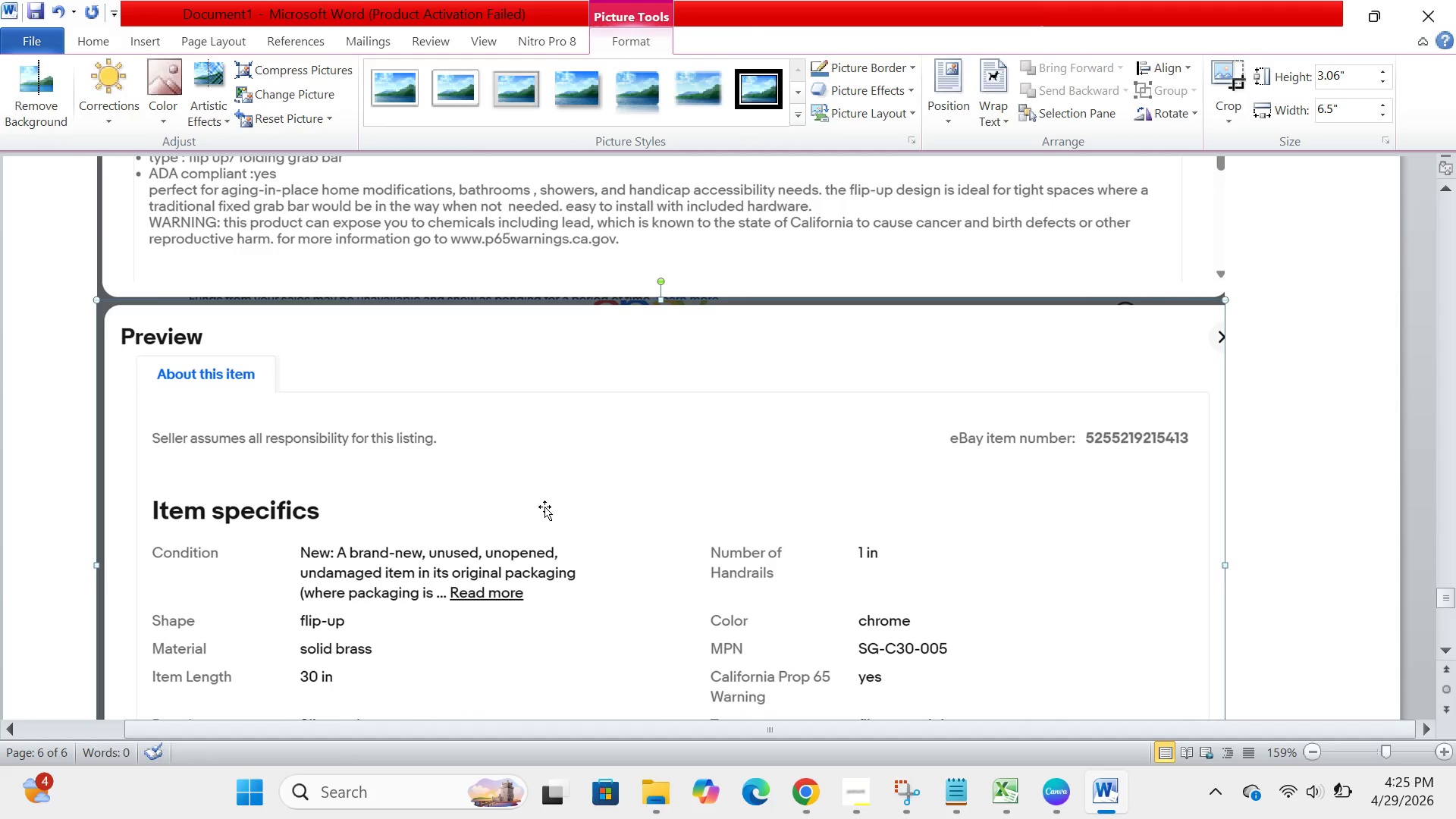 
scroll: coordinate [544, 507], scroll_direction: down, amount: 4.0
 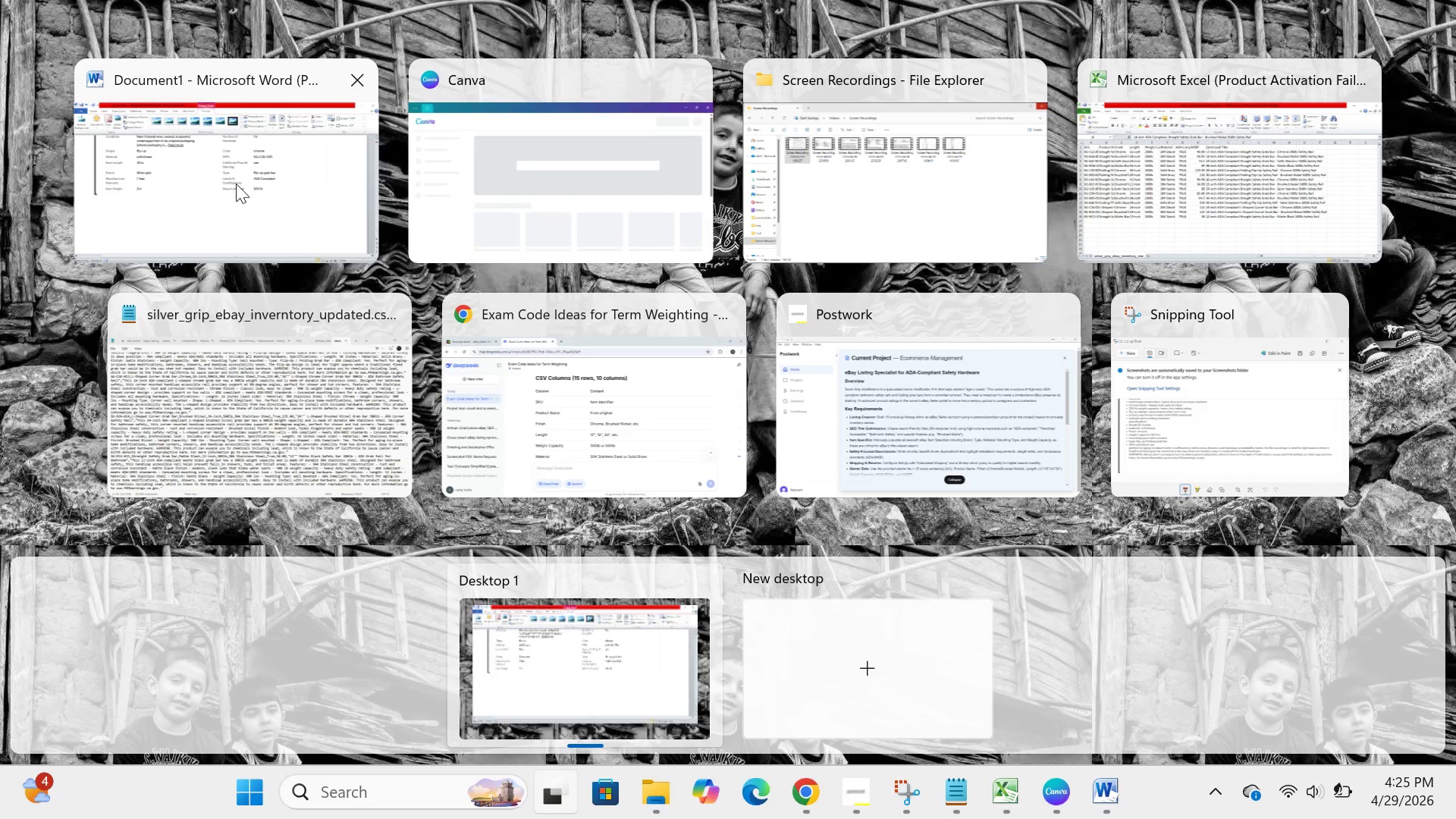 
left_click([229, 186])
 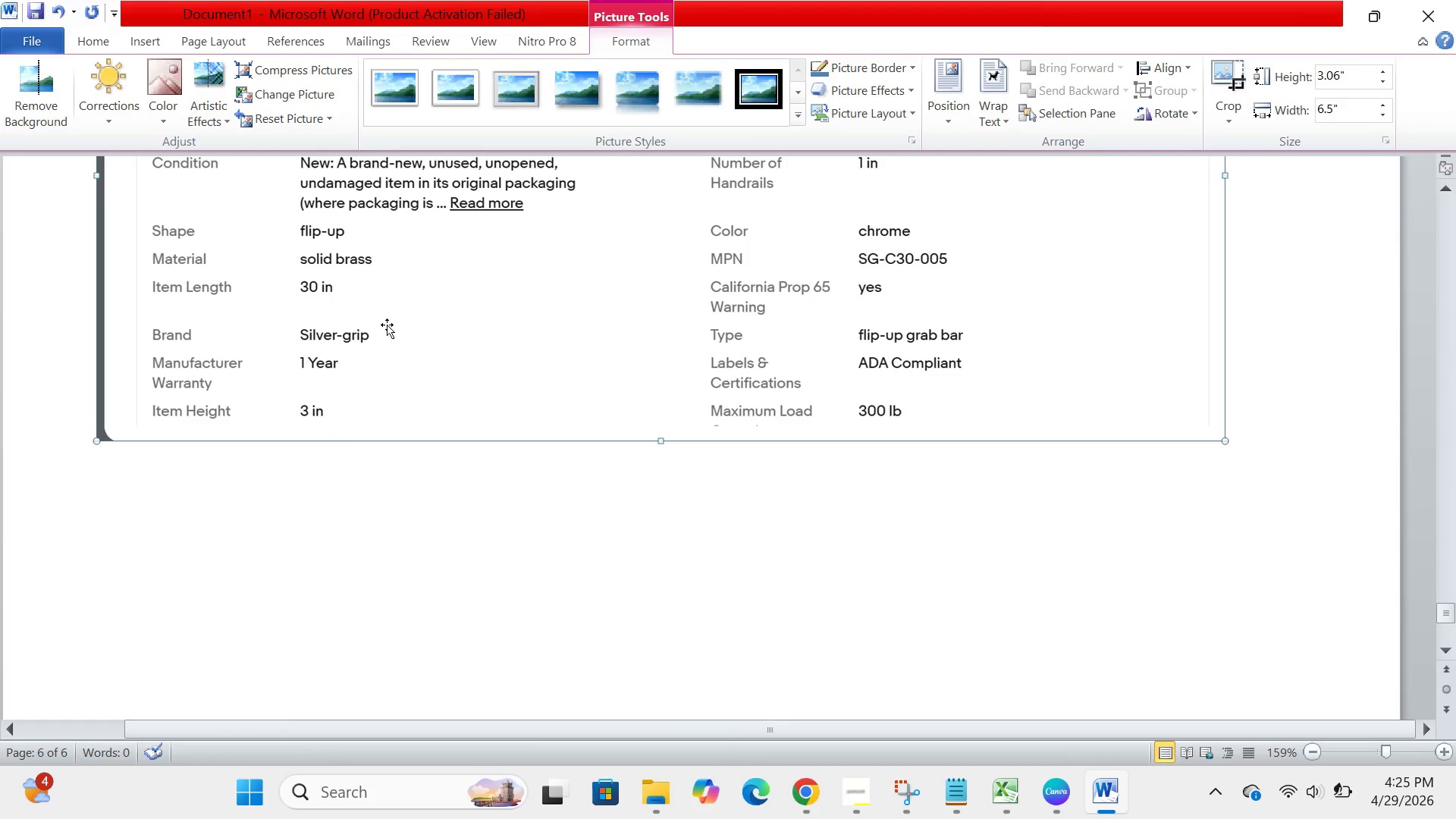 
scroll: coordinate [444, 601], scroll_direction: up, amount: 100.0
 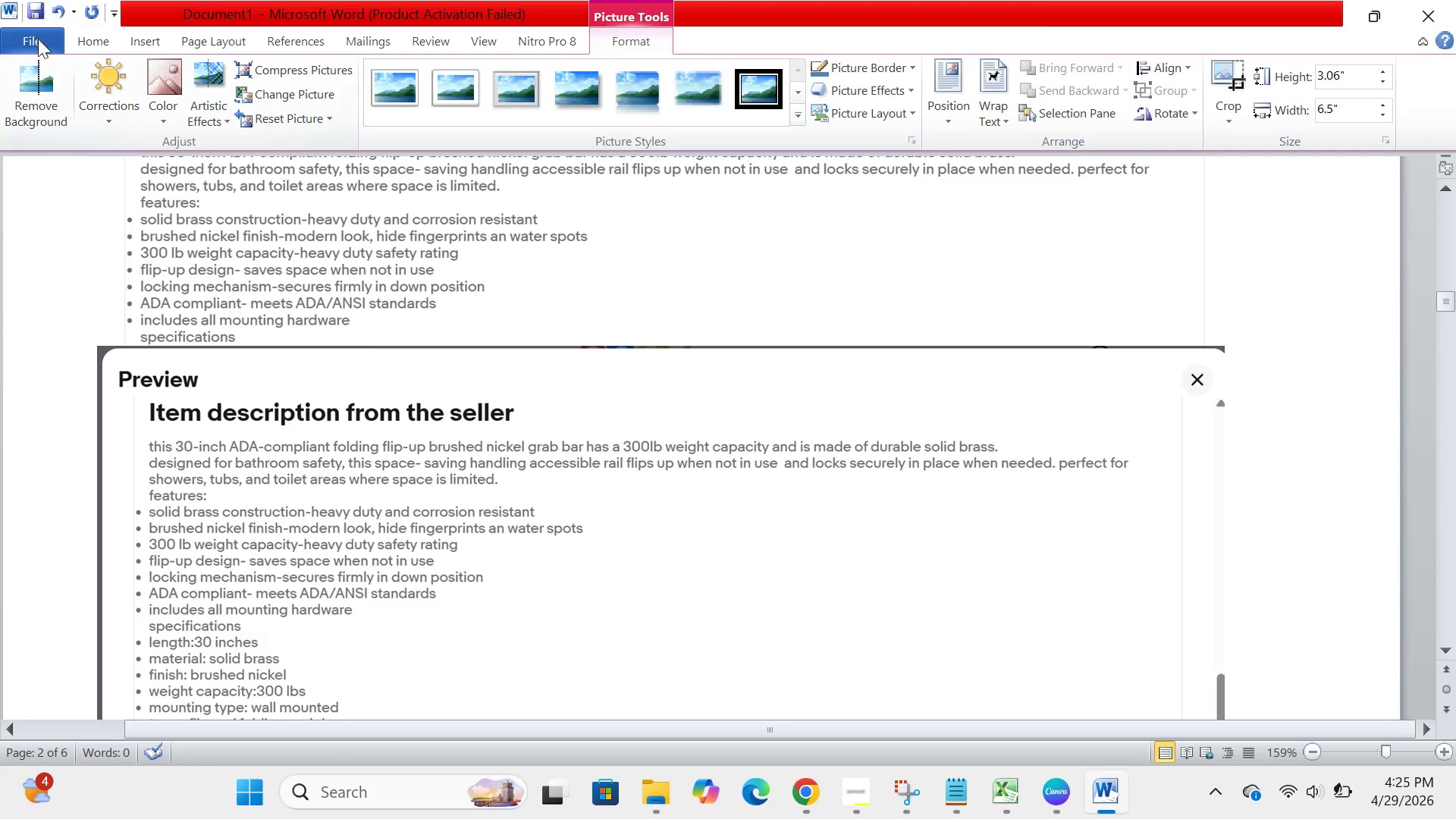 
left_click([36, 36])
 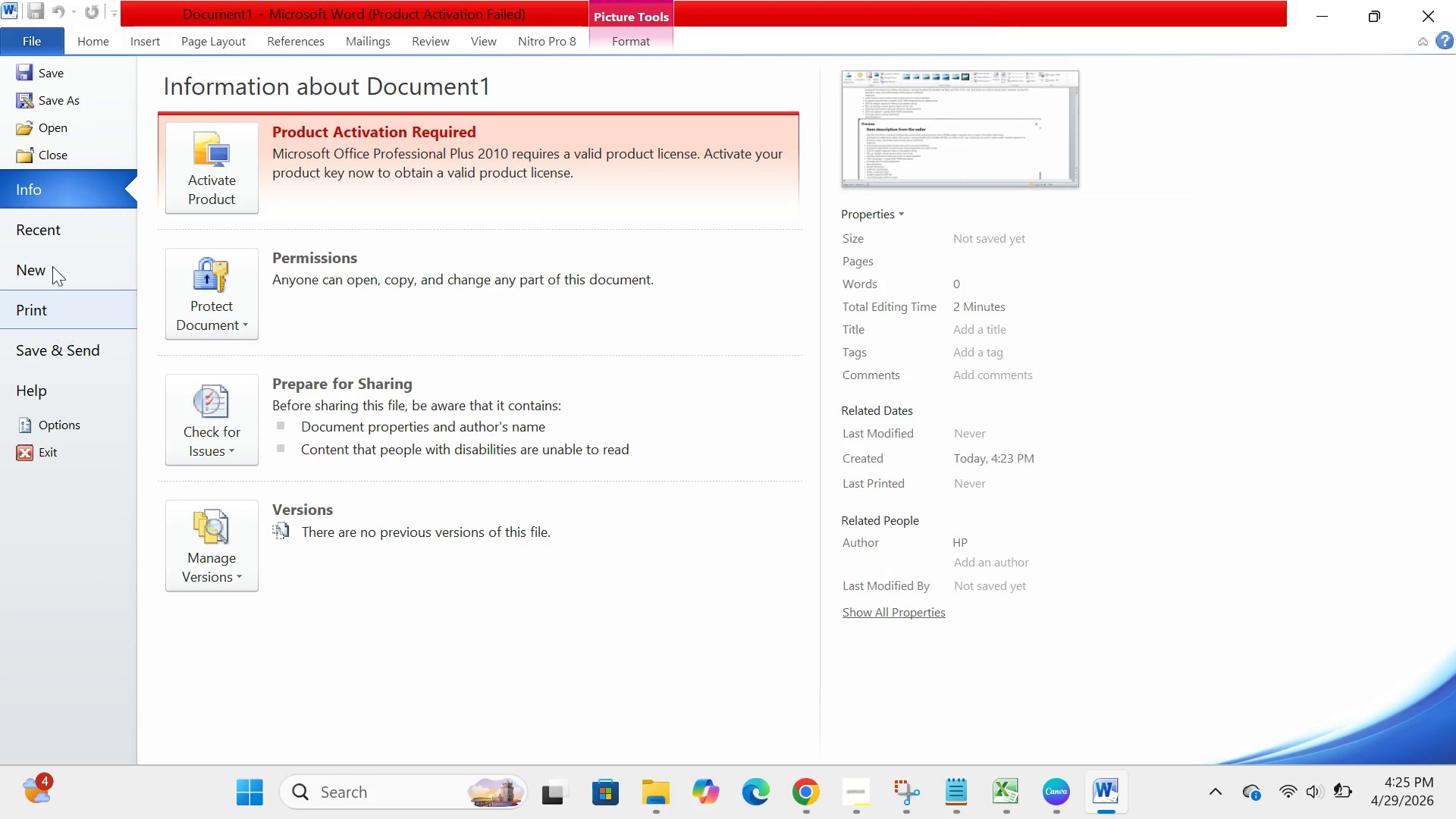 
left_click([77, 102])
 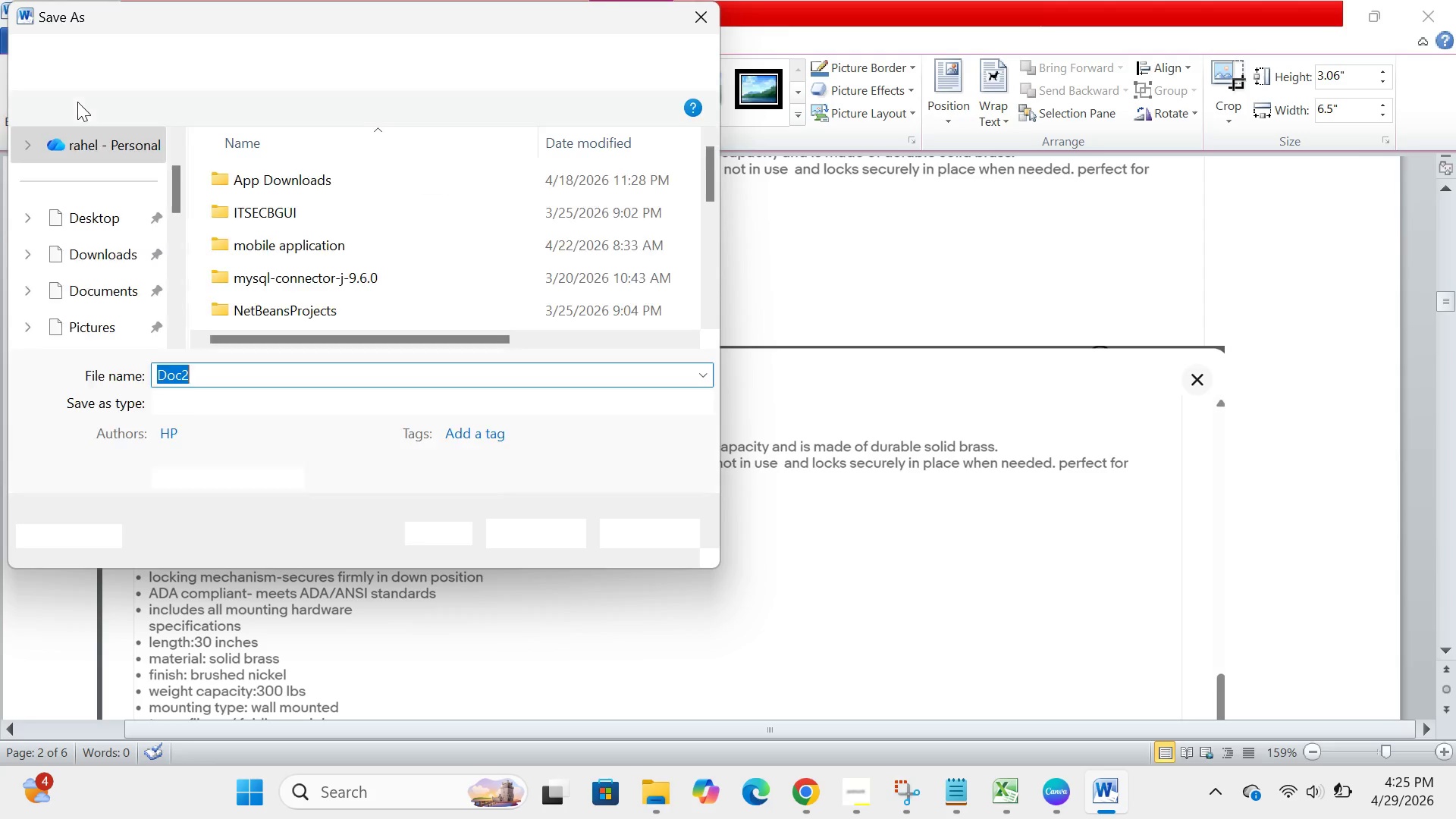 
wait(5.2)
 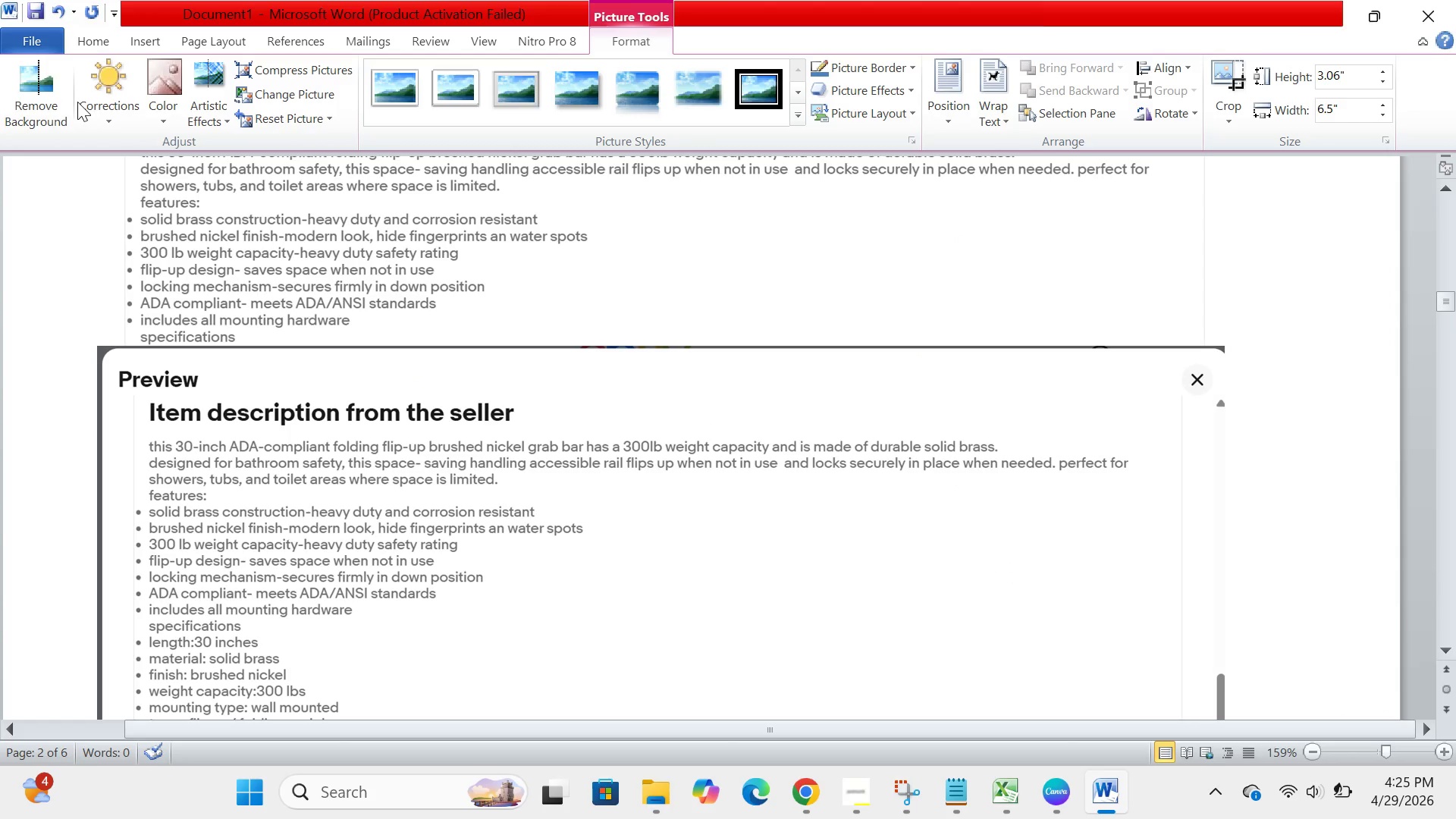 
scroll: coordinate [94, 290], scroll_direction: down, amount: 14.0
 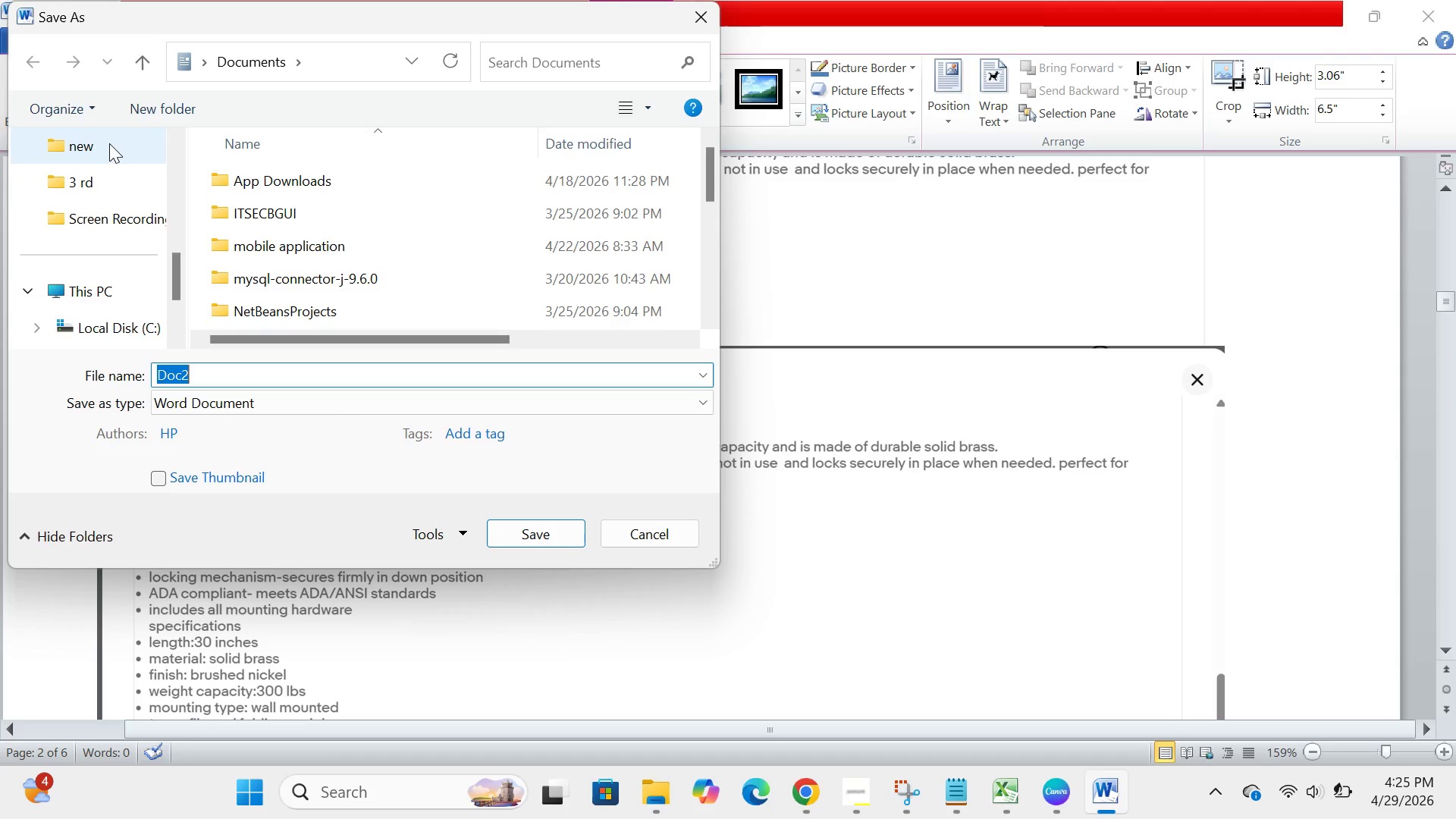 
double_click([109, 143])
 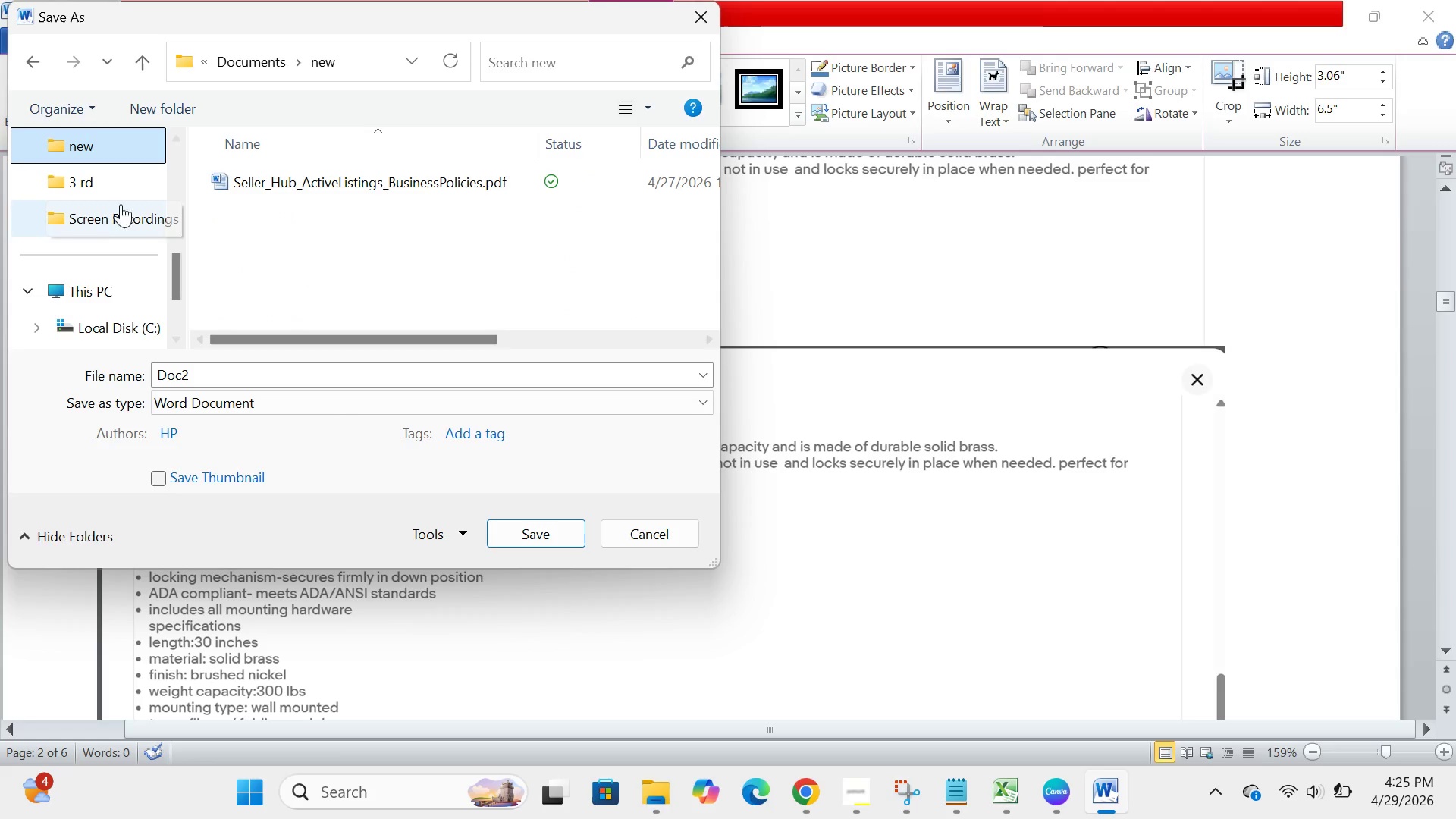 
double_click([115, 180])
 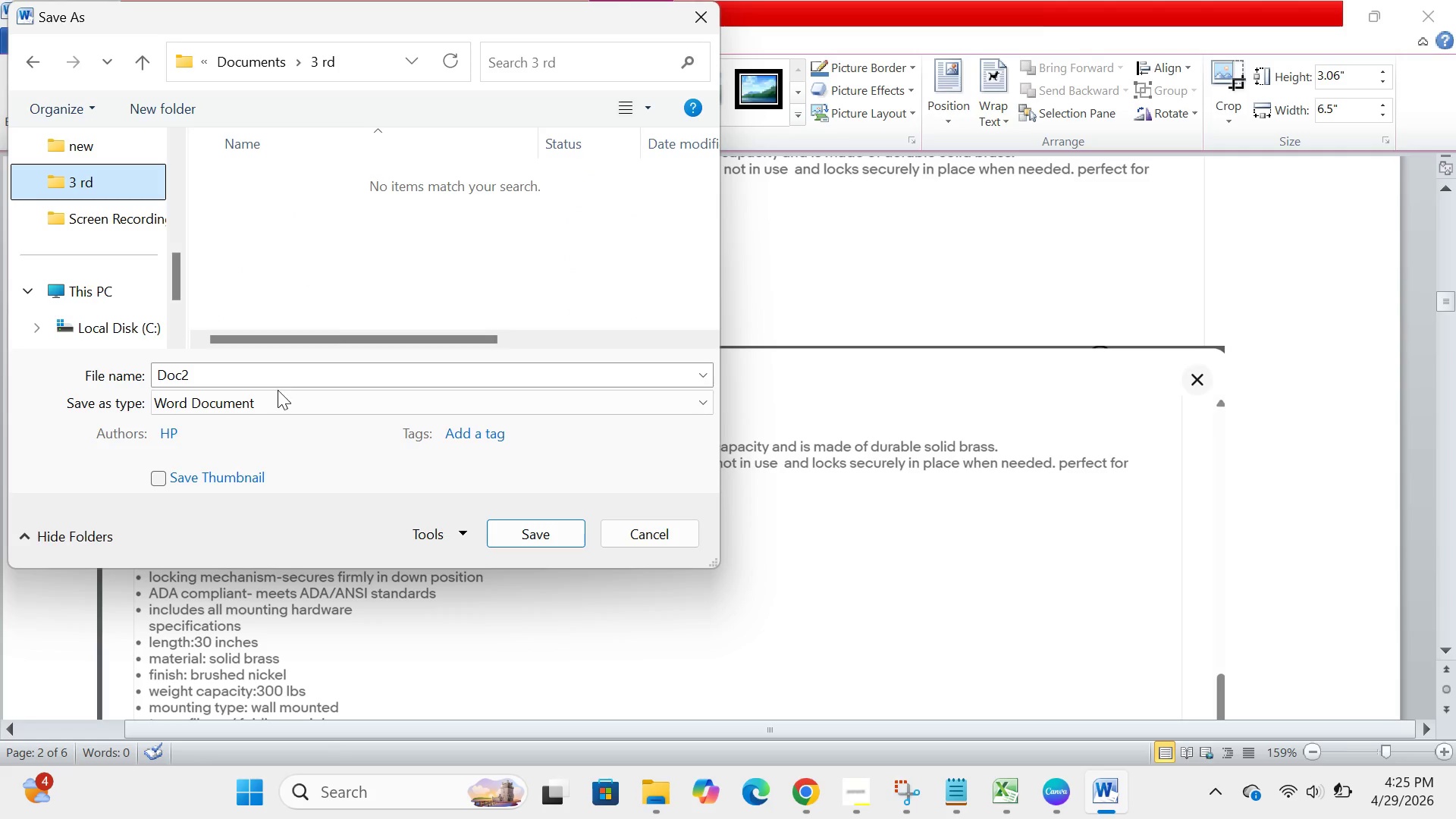 
left_click([243, 366])
 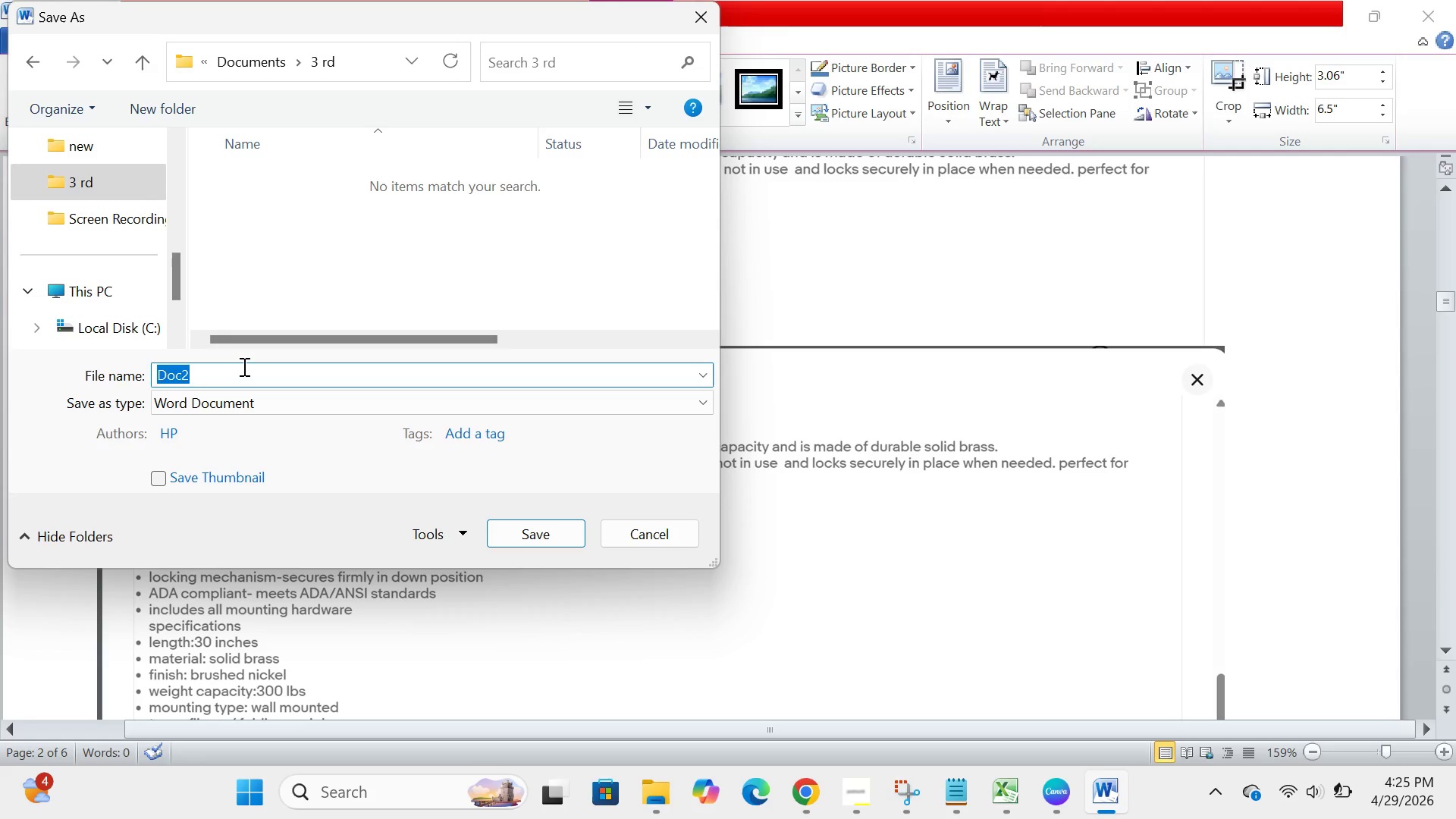 
key(Backspace)
type(visy)
key(Backspace)
type(ual))
key(Backspace)
type(_confirmatu)
key(Backspace)
type(ion+)
key(Backspace)
type(_)
 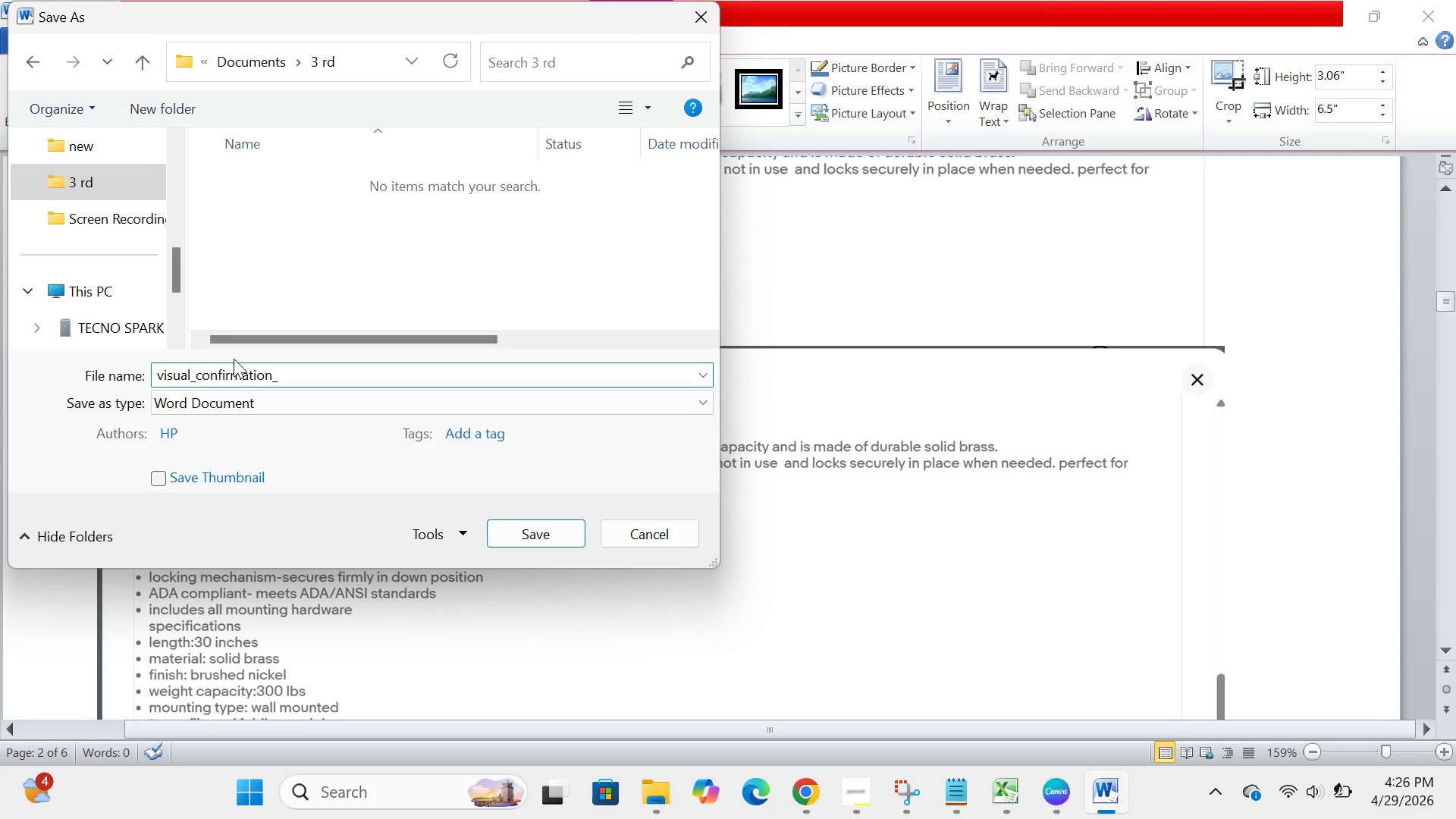 
type(3_listings_12_24_)
key(Backspace)
 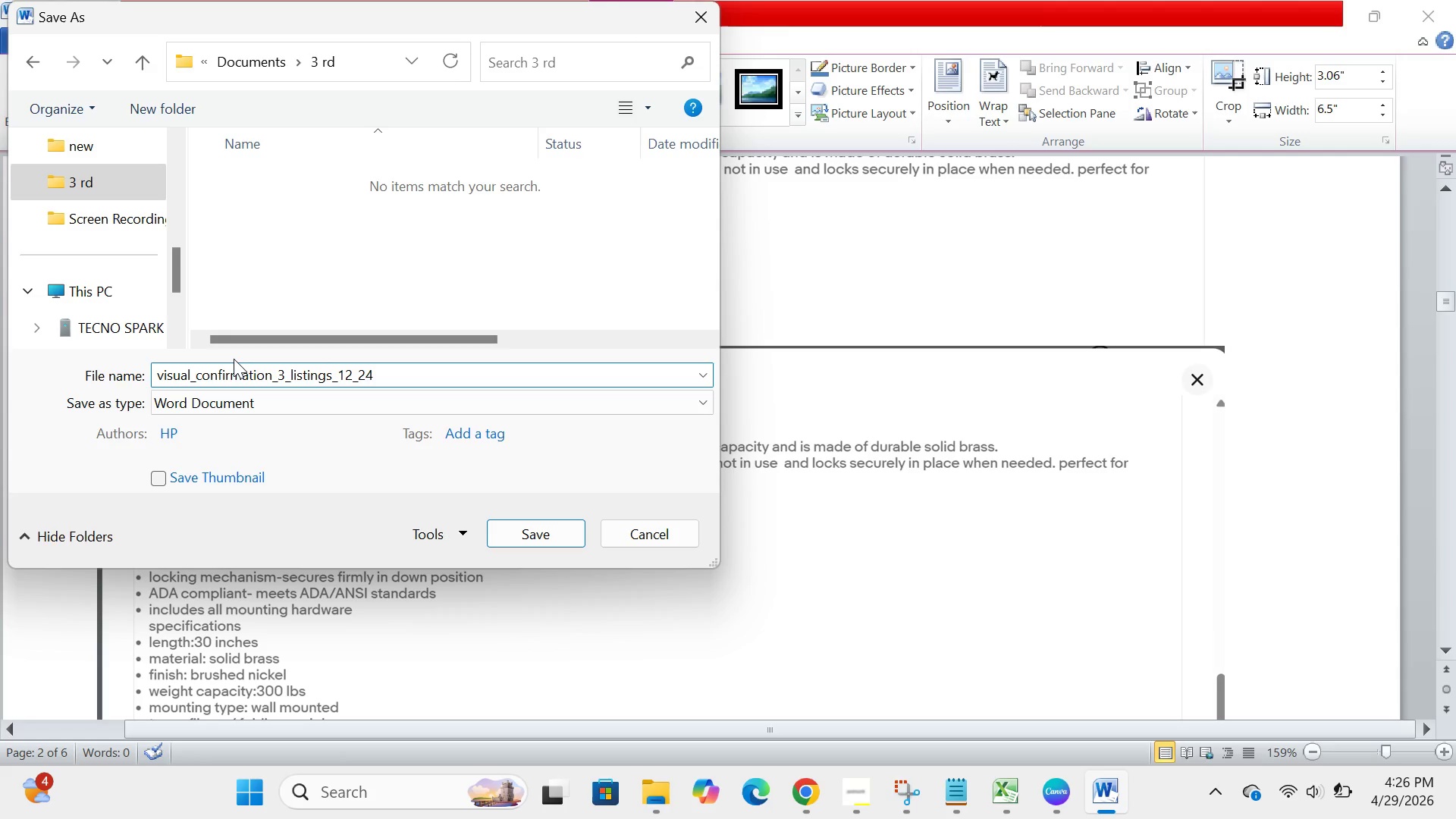 
left_click([287, 399])
 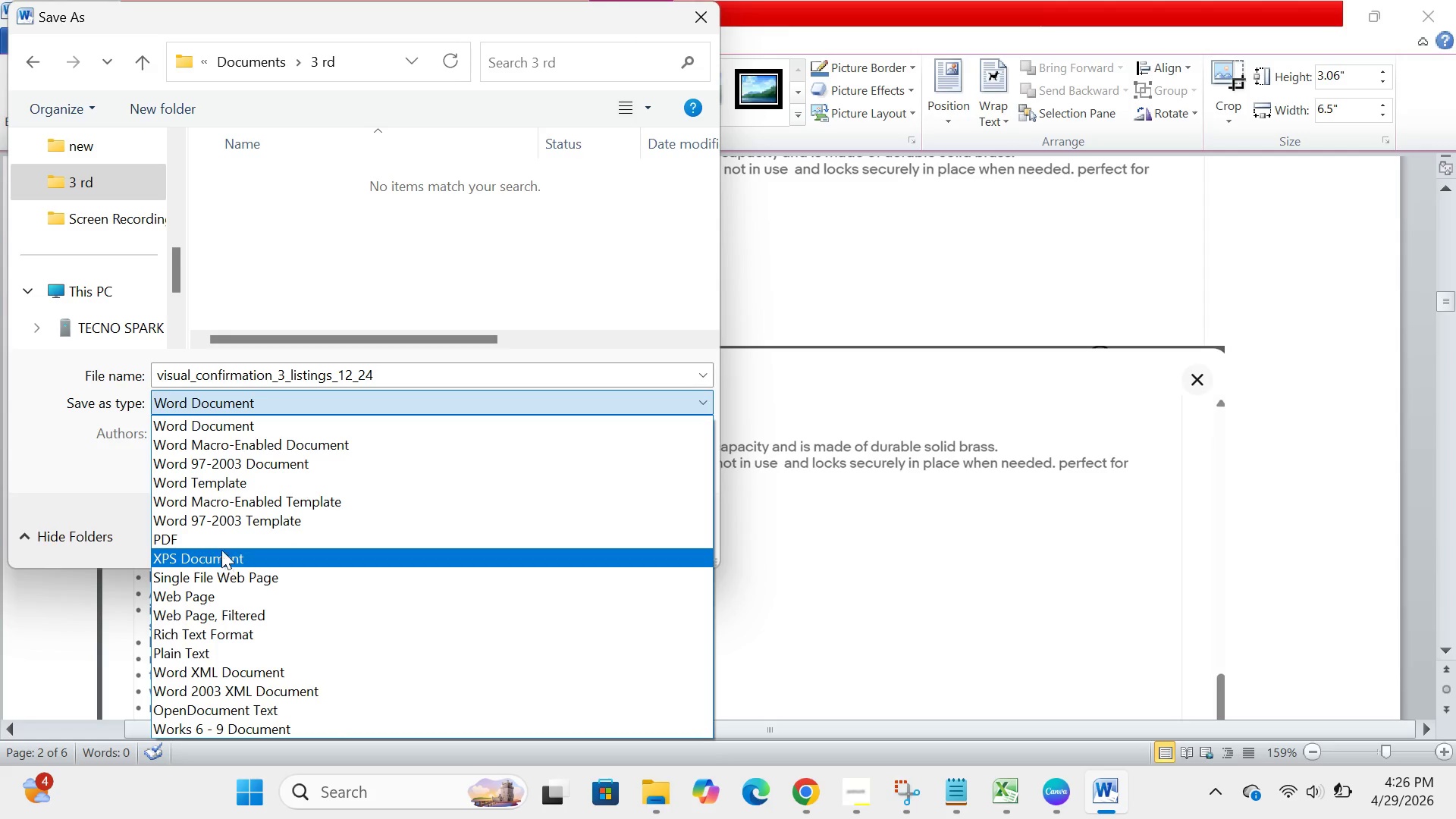 
left_click([221, 547])
 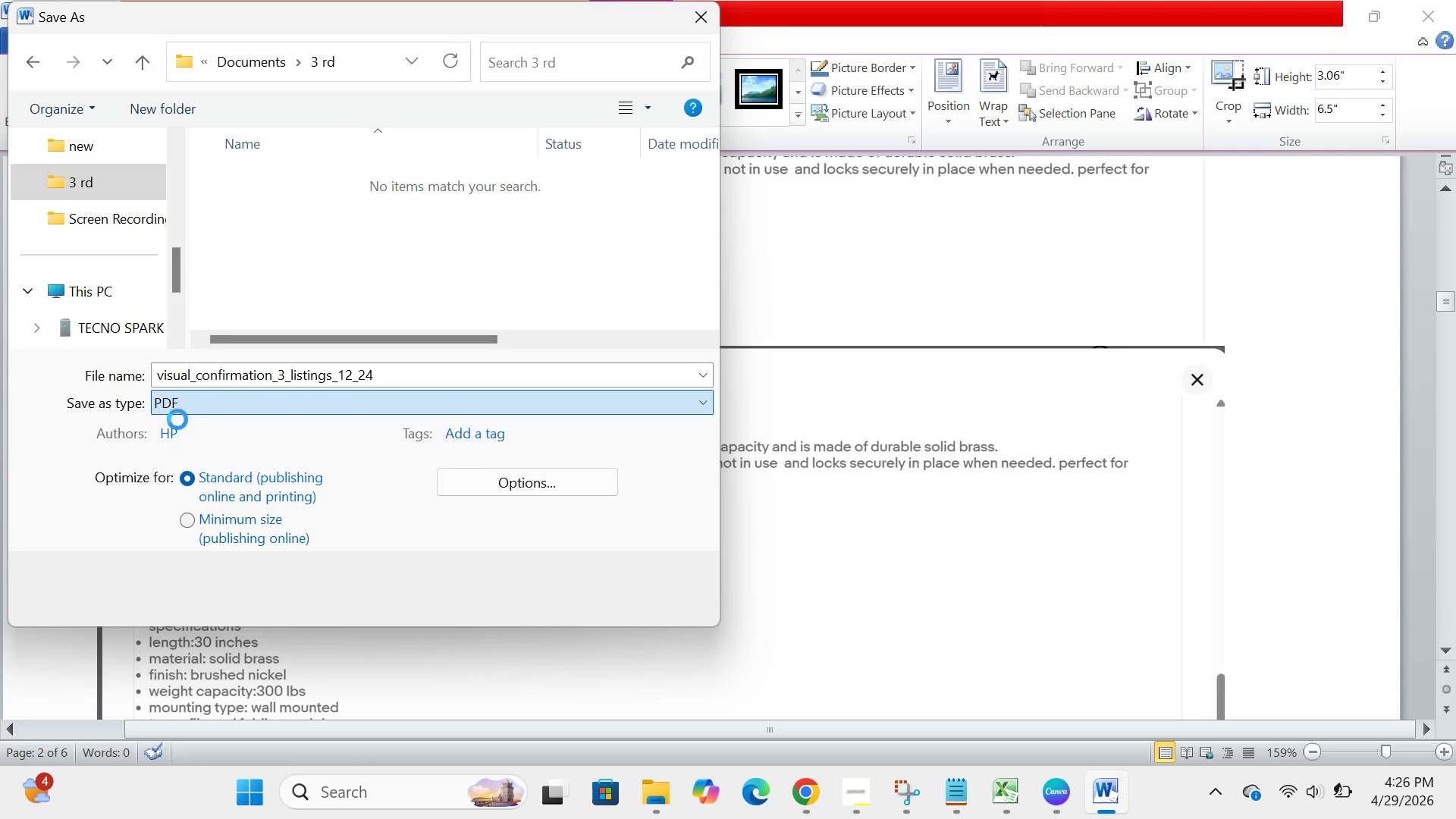 
mouse_move([156, 360])
 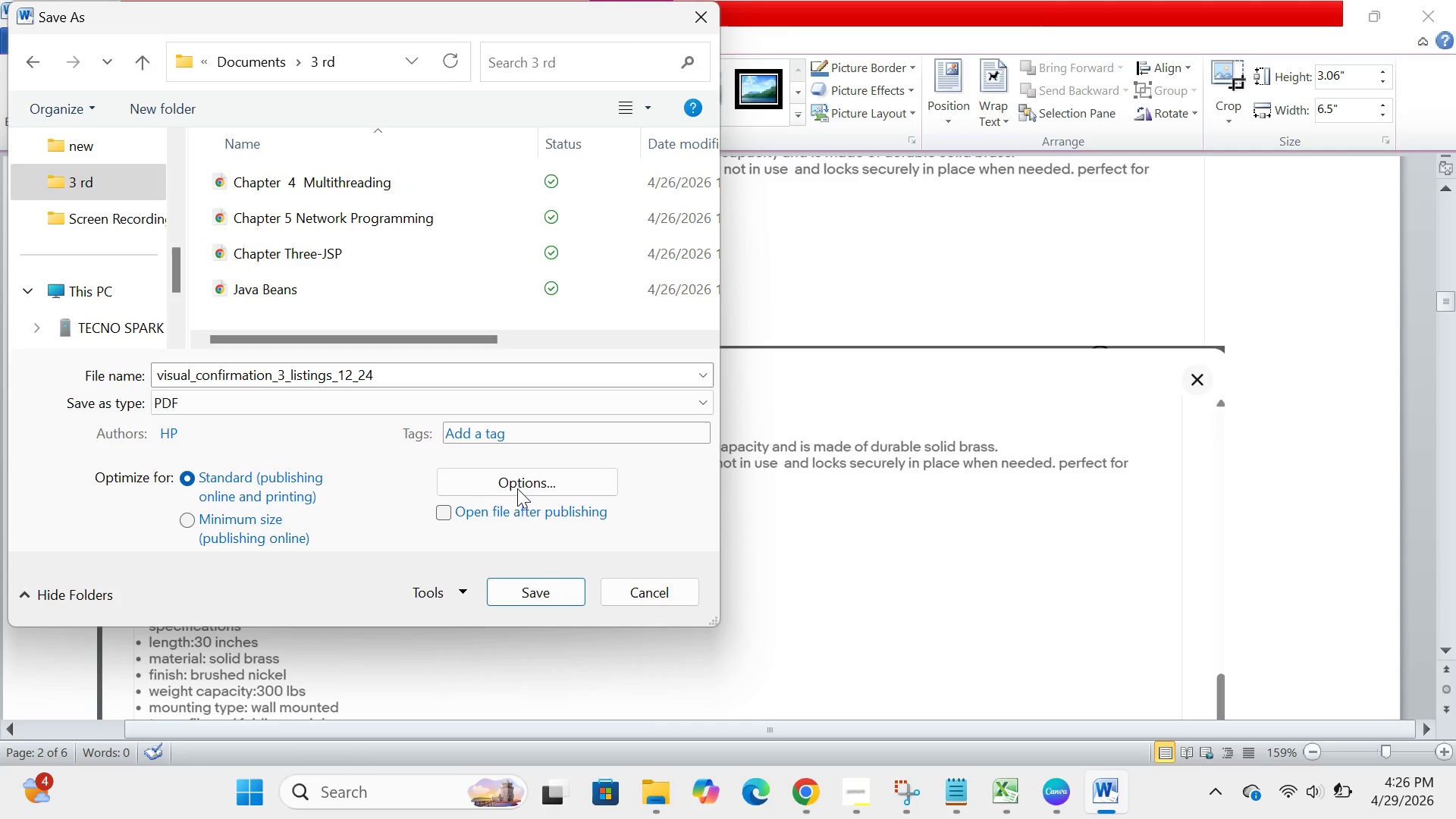 
left_click([530, 592])
 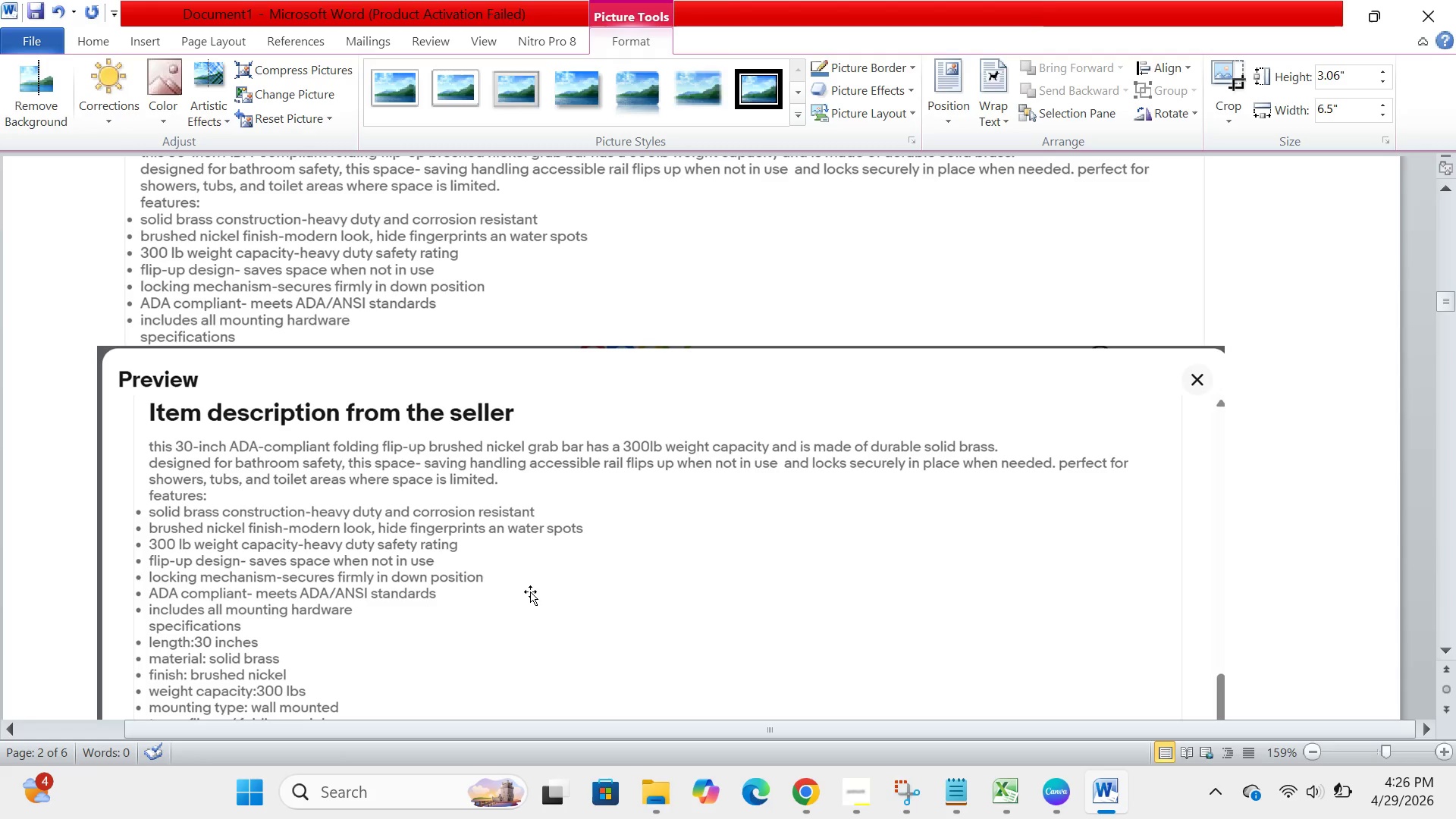 
wait(20.77)
 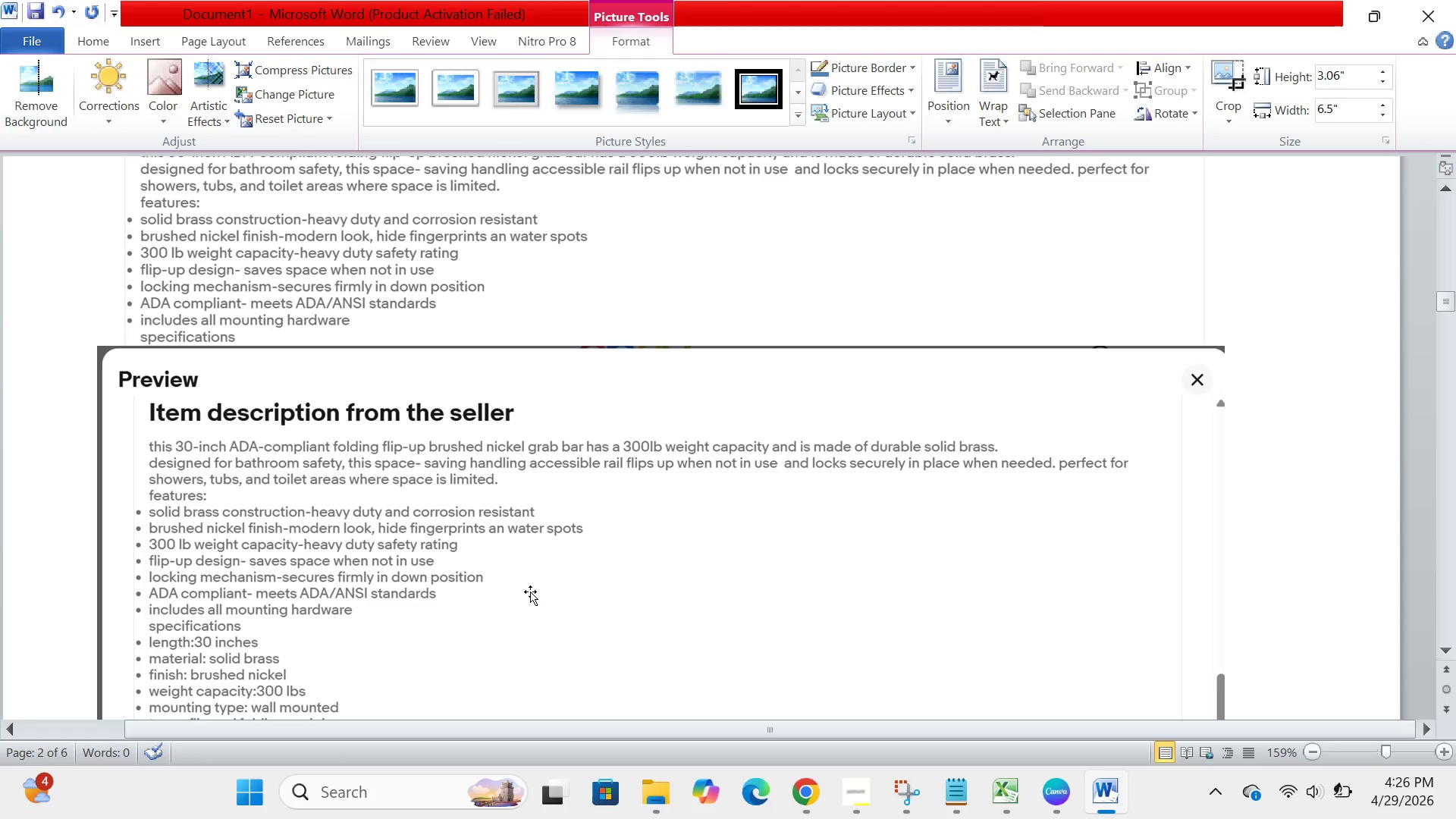 
scroll: coordinate [530, 592], scroll_direction: none, amount: 0.0
 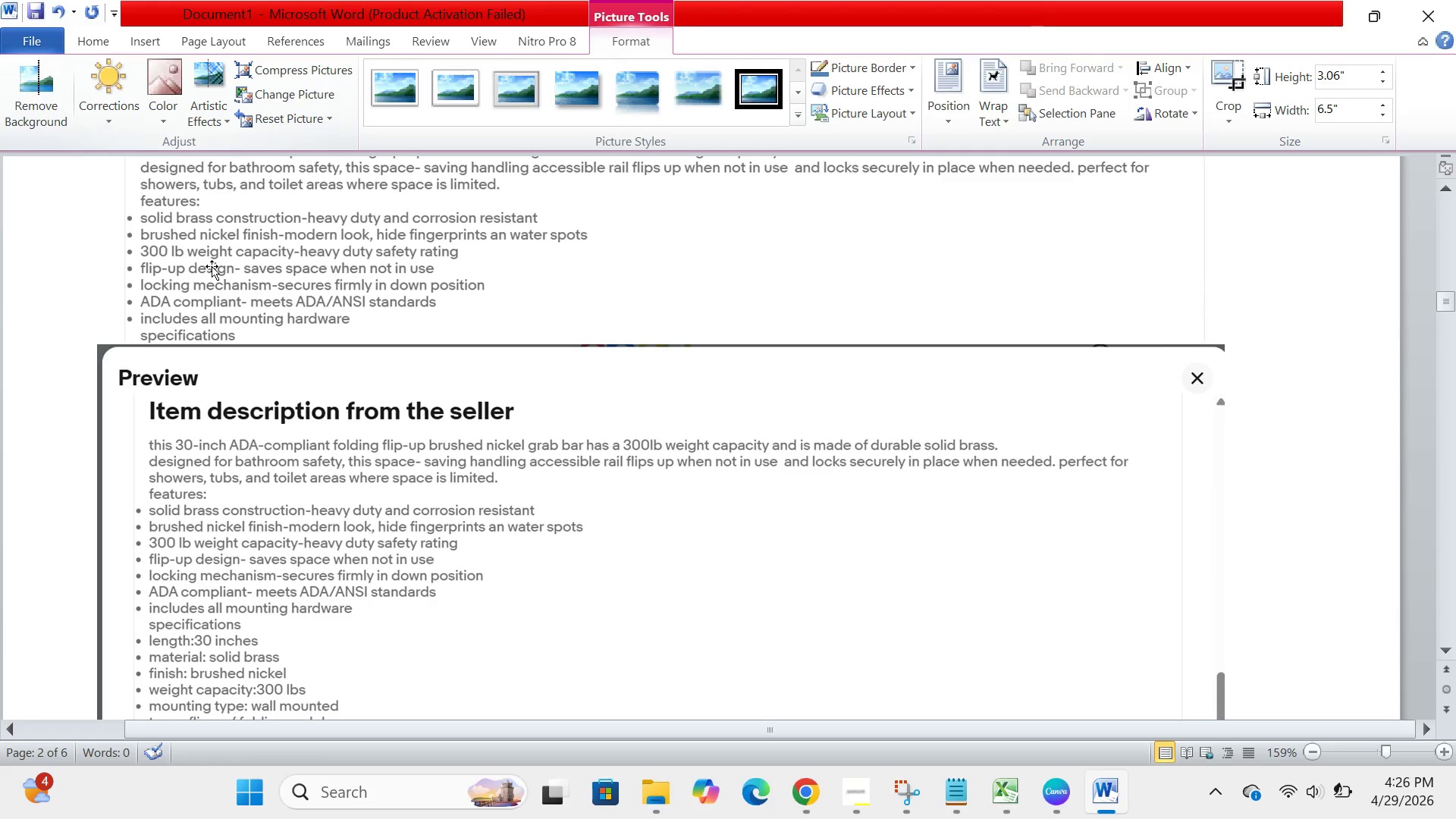 
key(Control+S)
 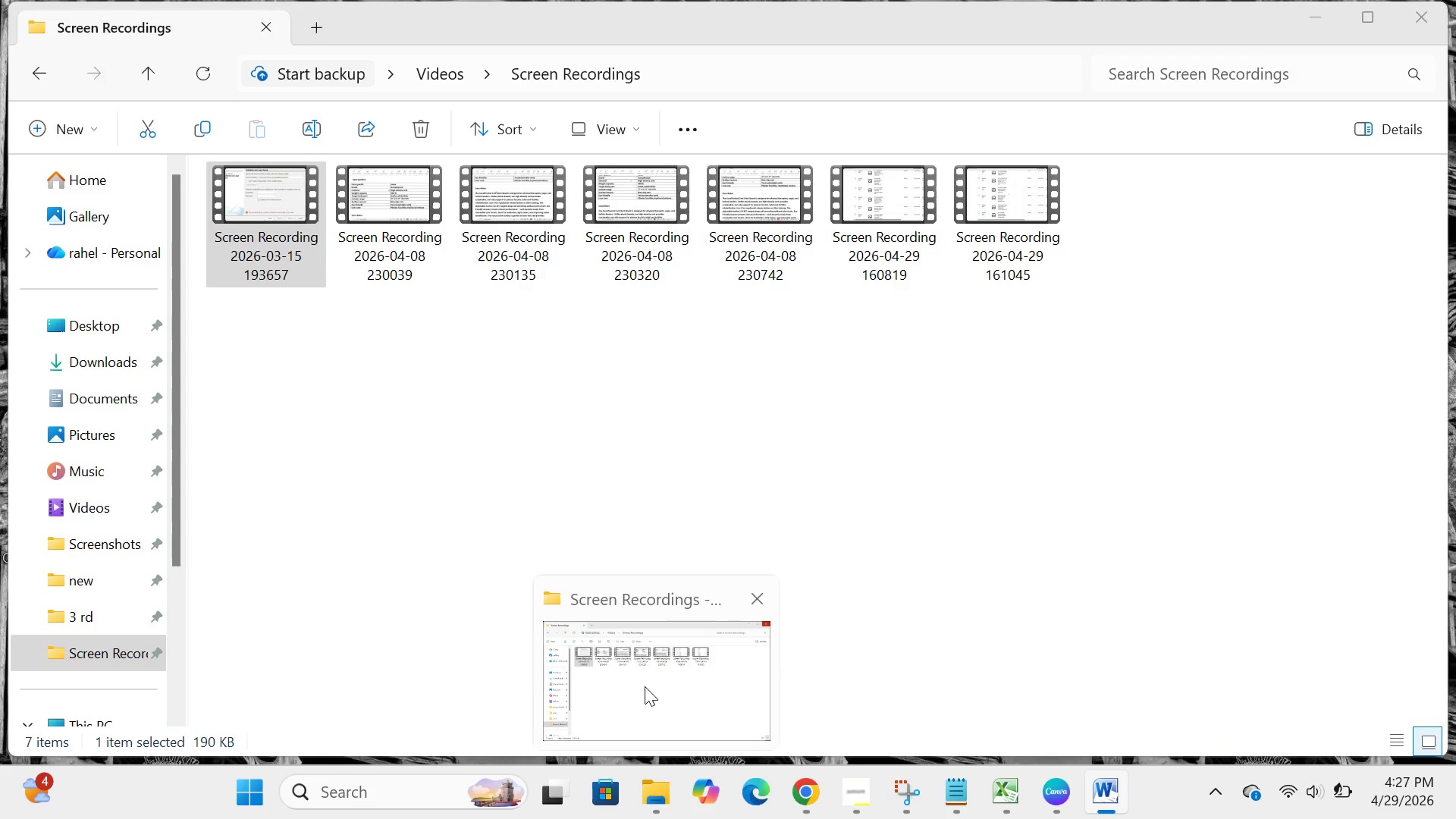 
wait(10.8)
 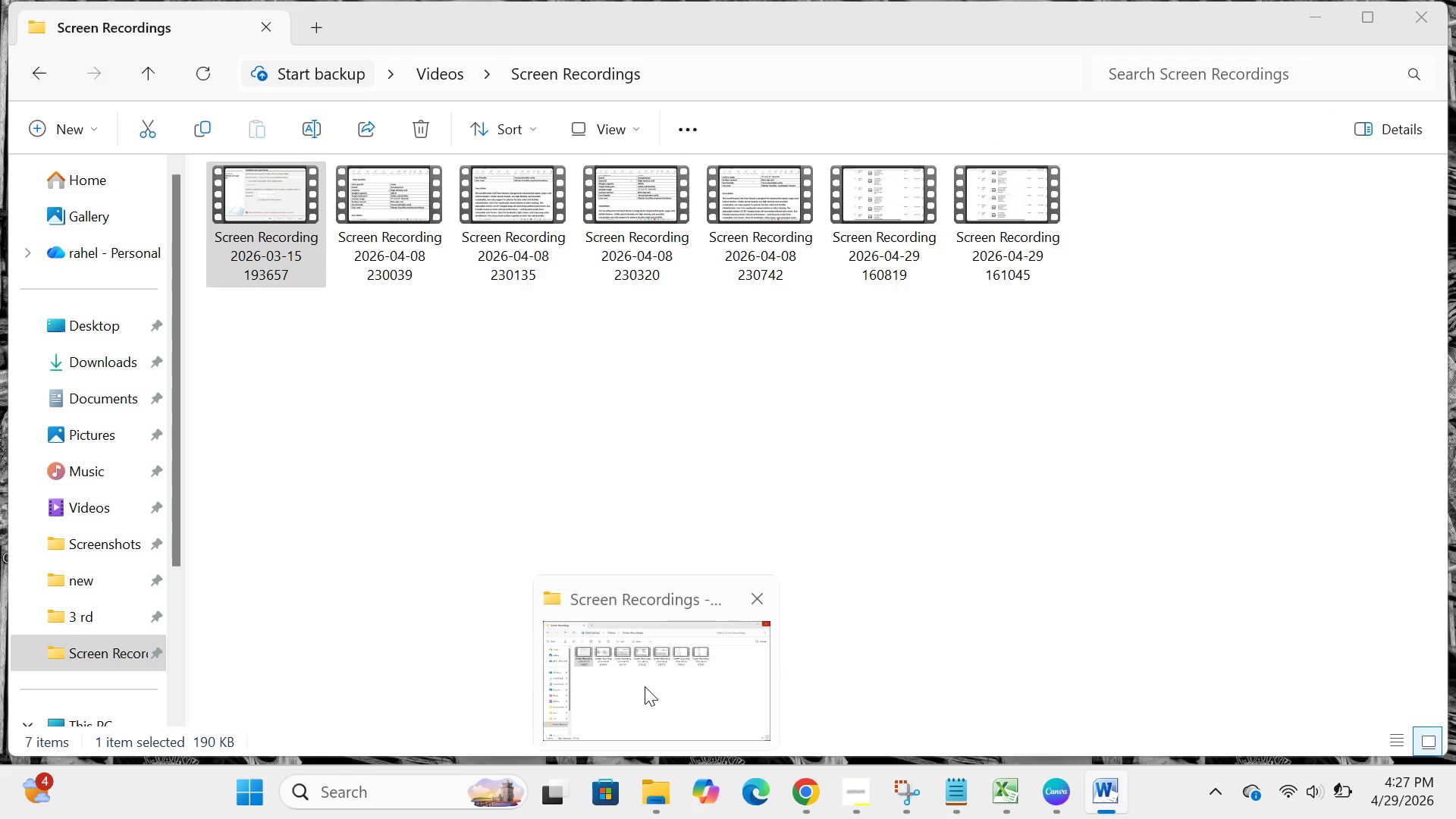 
scroll: coordinate [69, 295], scroll_direction: up, amount: 2.0
 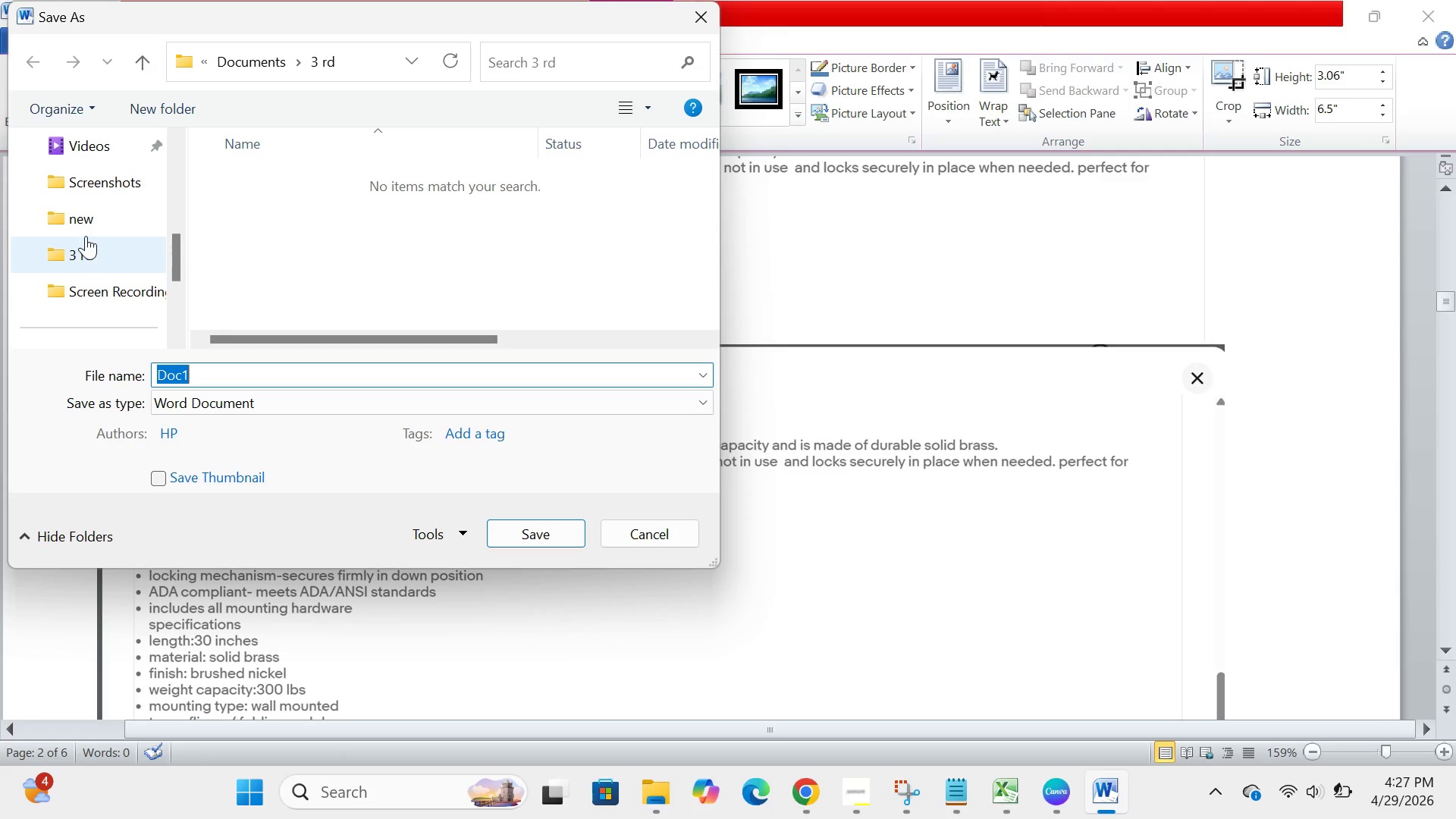 
double_click([86, 220])
 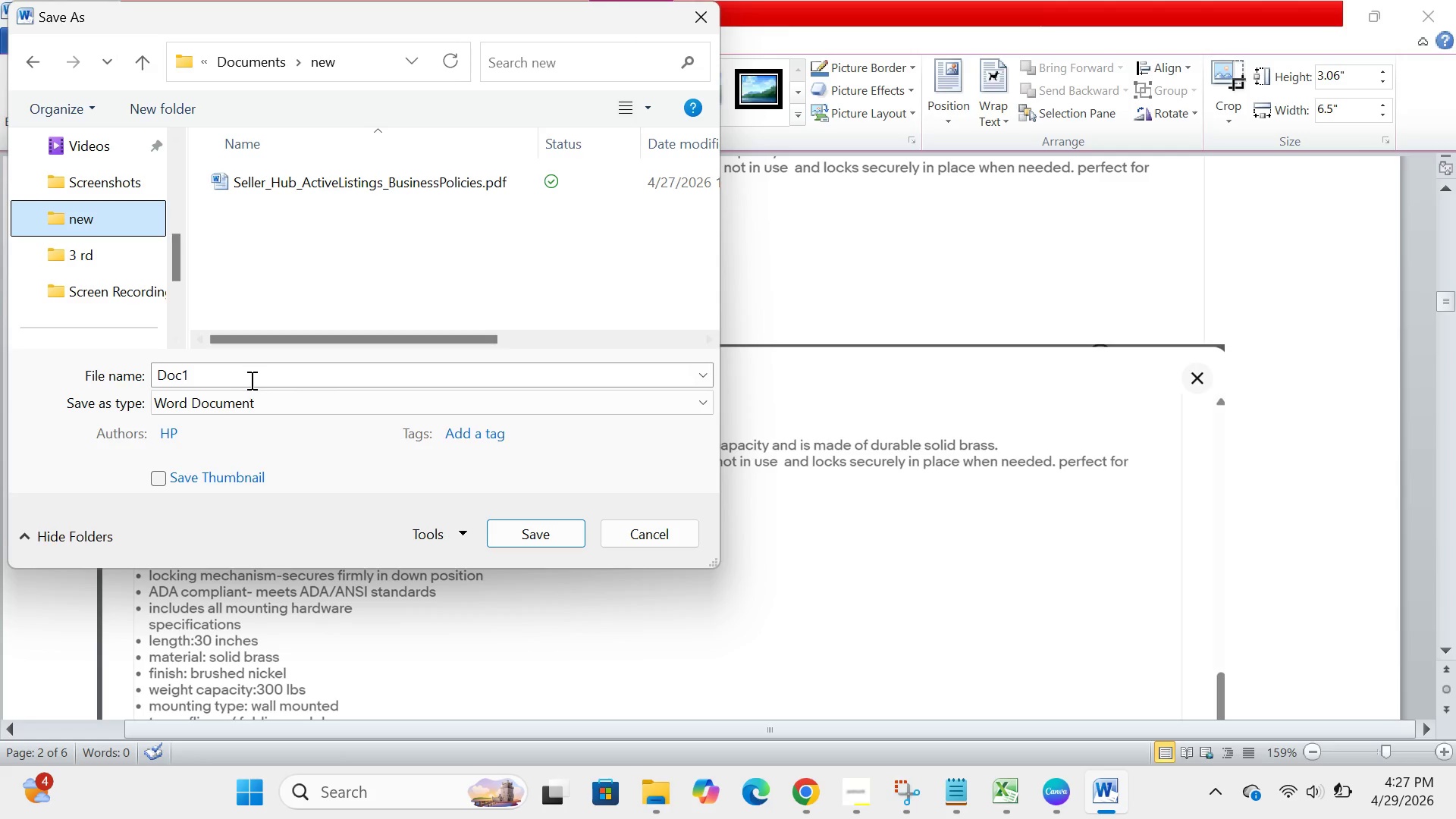 
left_click([246, 378])
 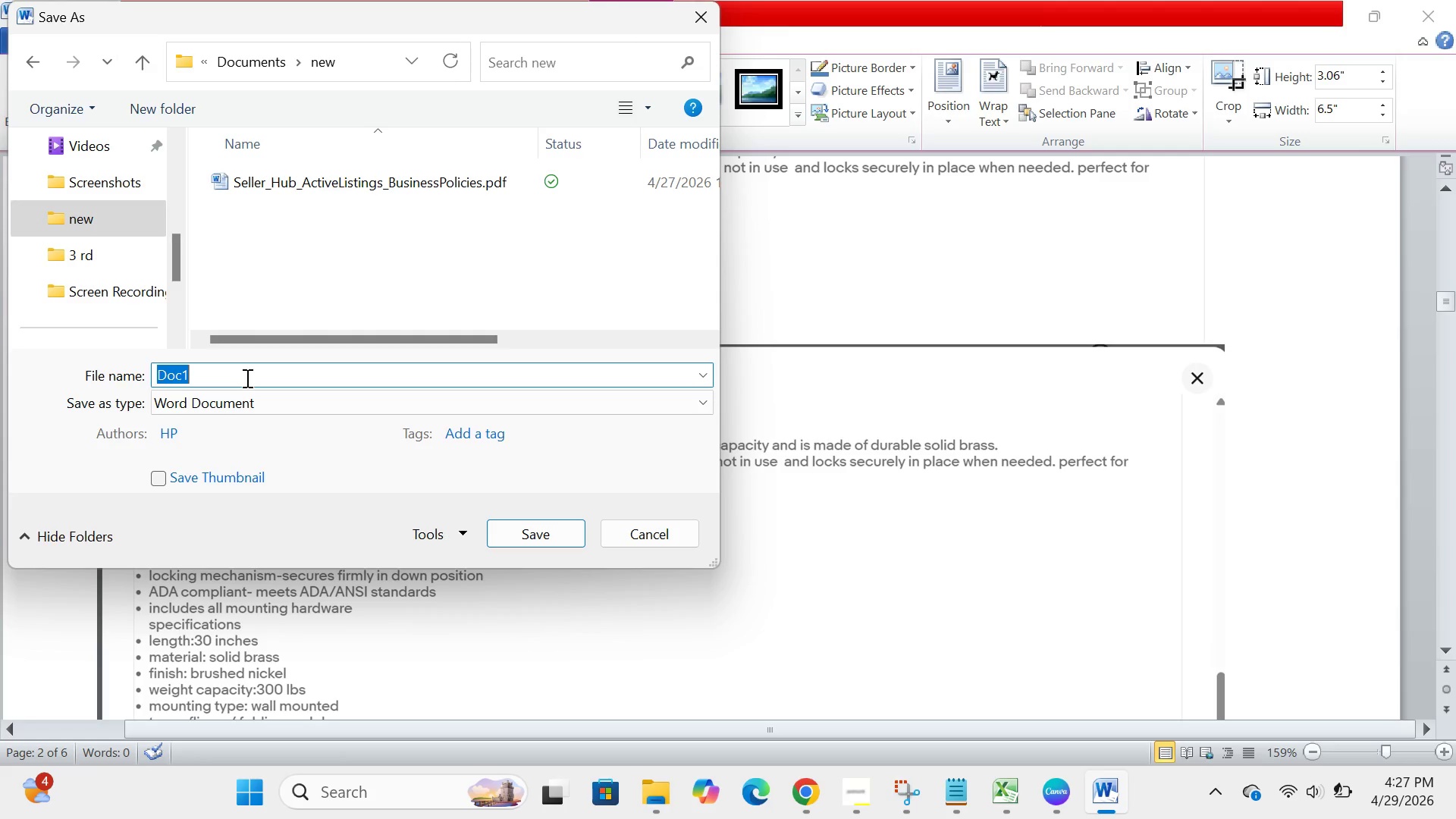 
key(Backspace)
 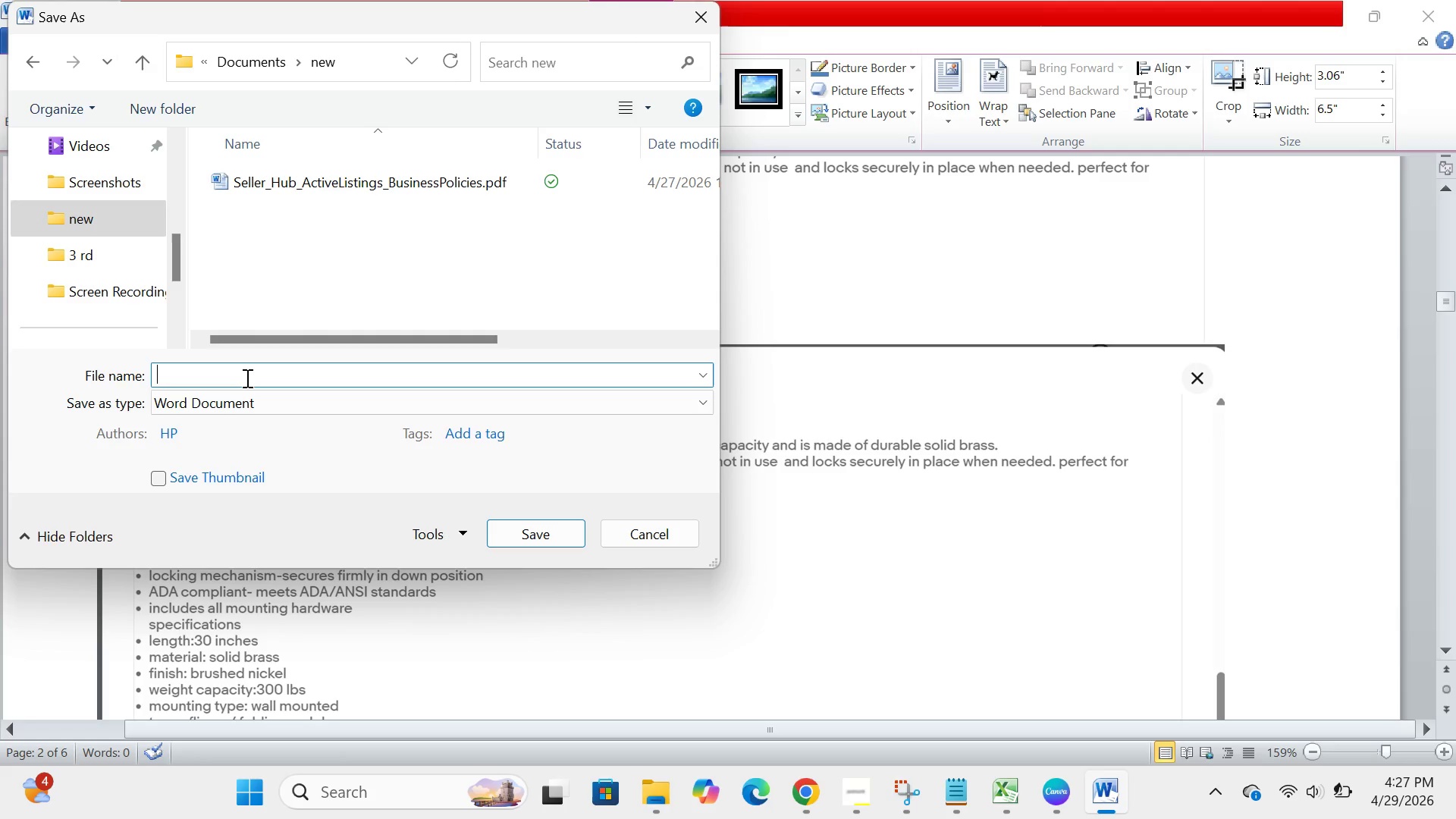 
type(visual_)
 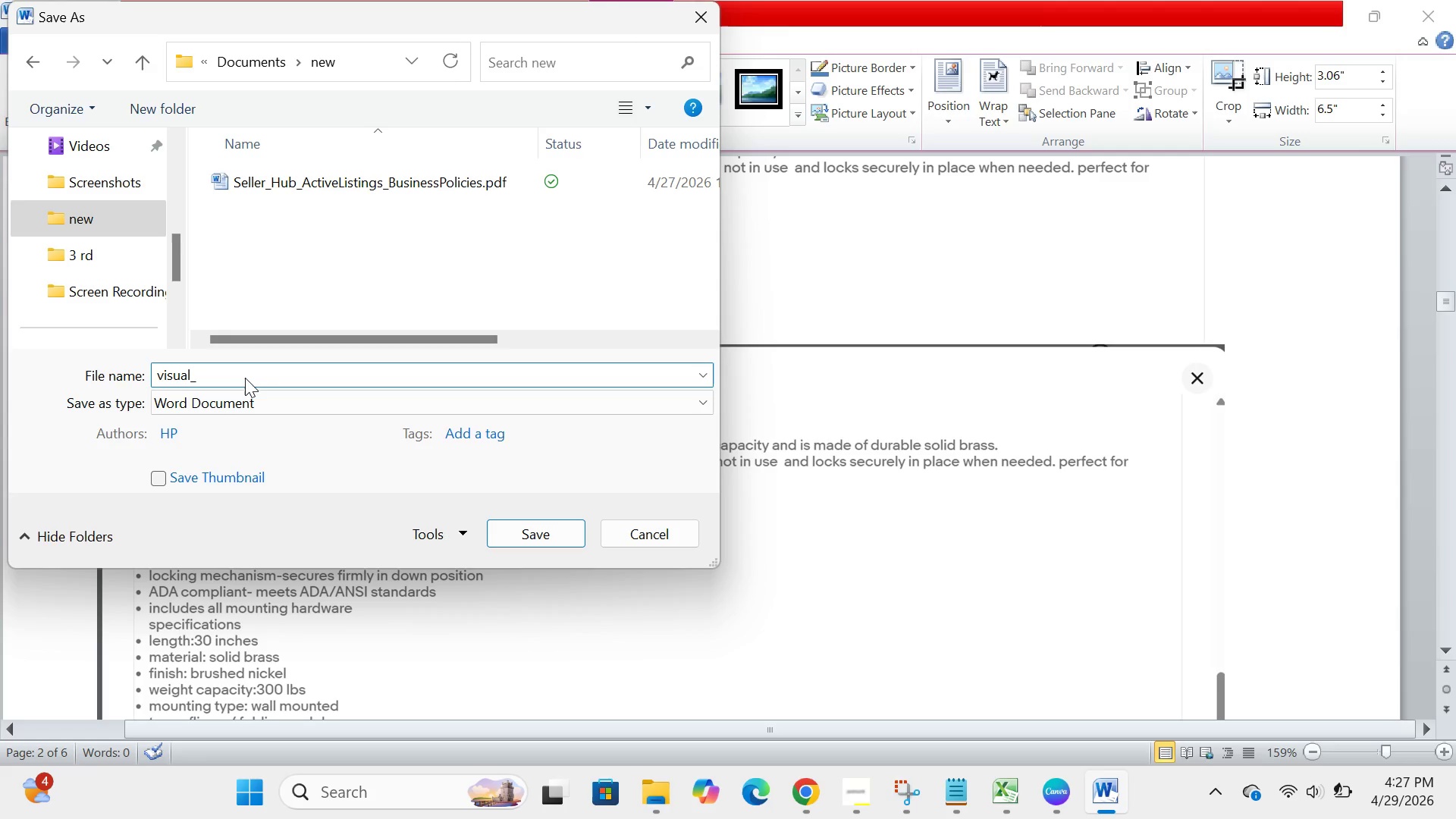 
type(ci)
key(Backspace)
type(onfirmation_3_listing_12_34)
 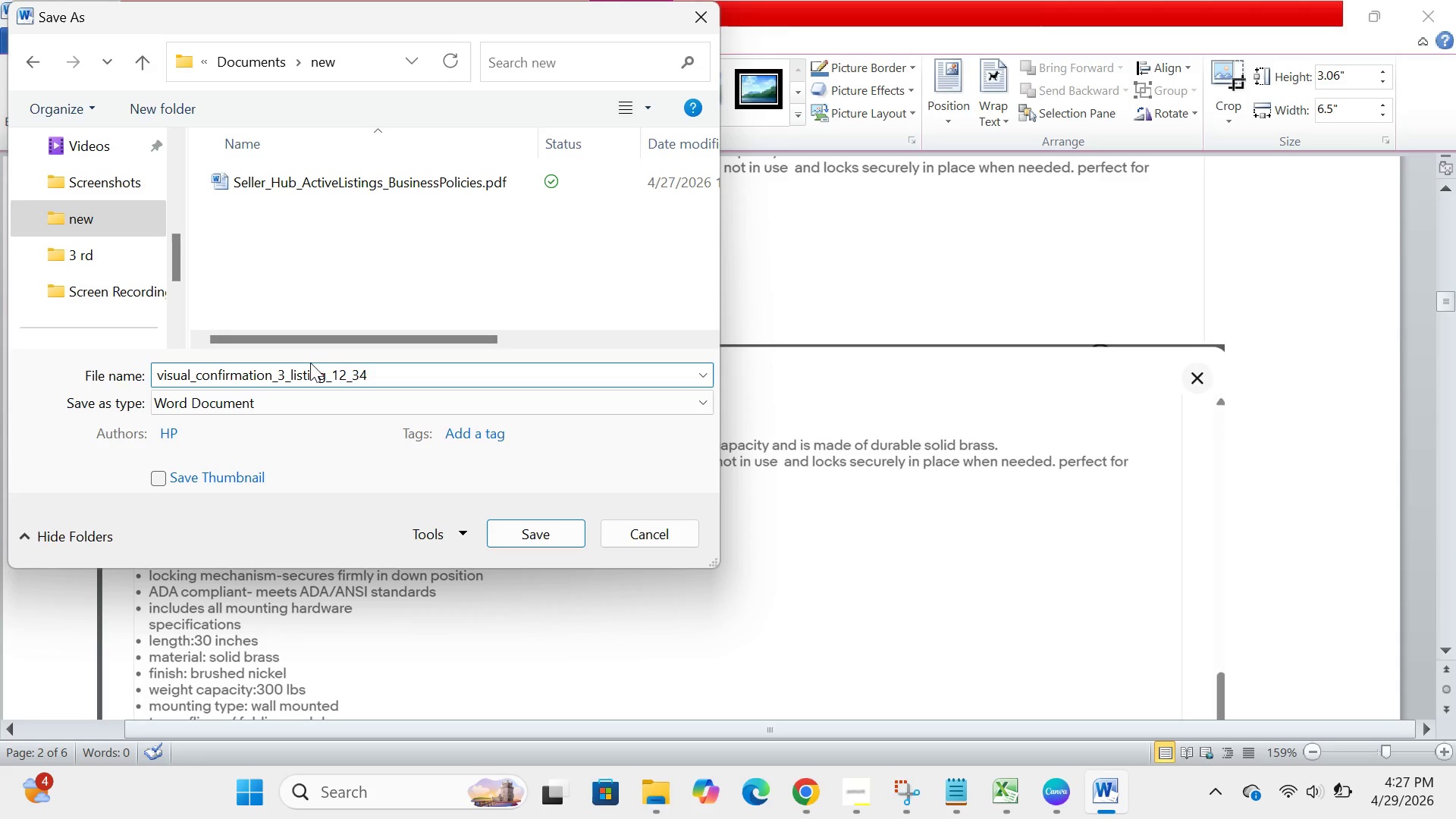 
left_click([301, 399])
 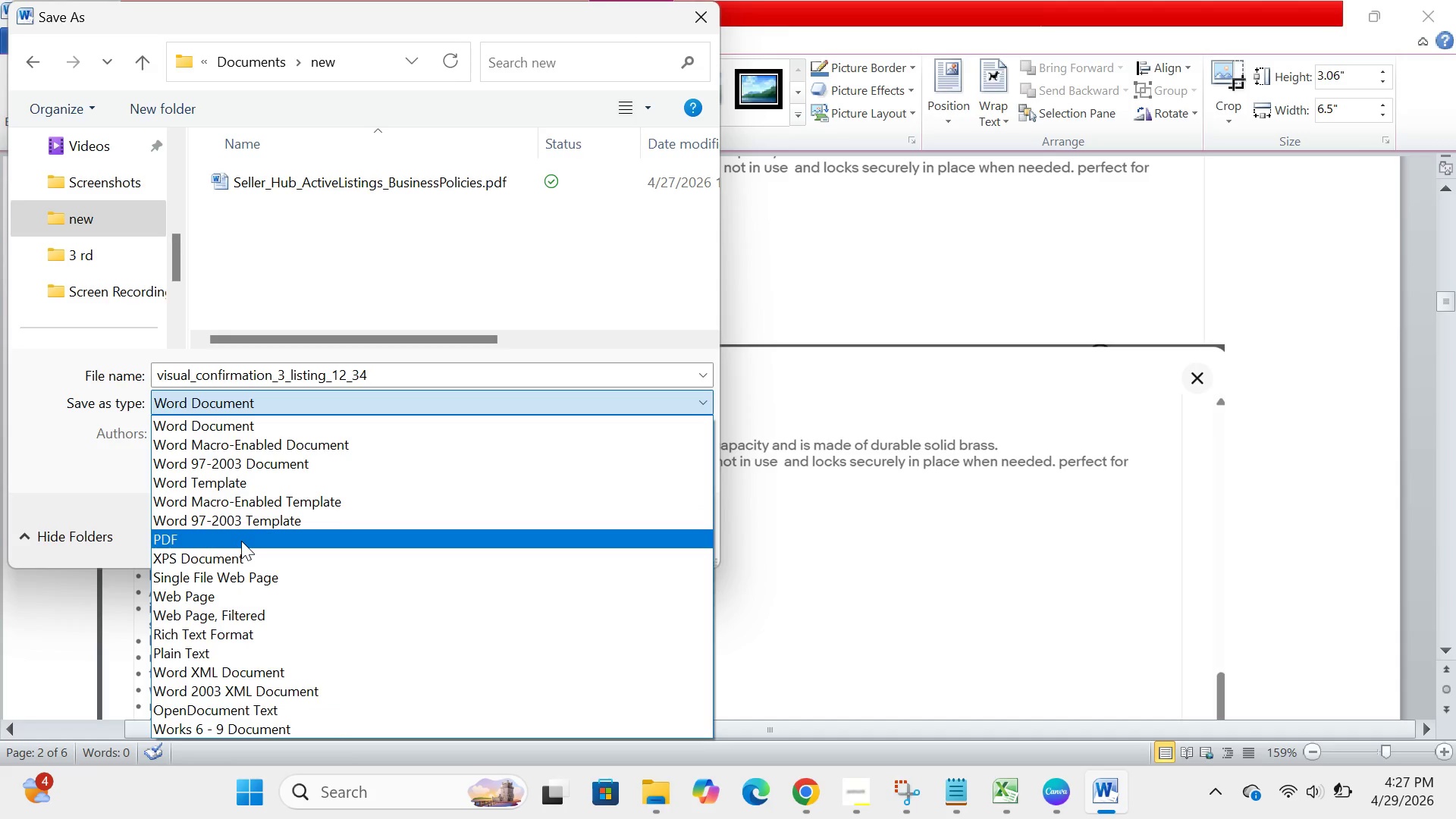 
left_click([241, 541])
 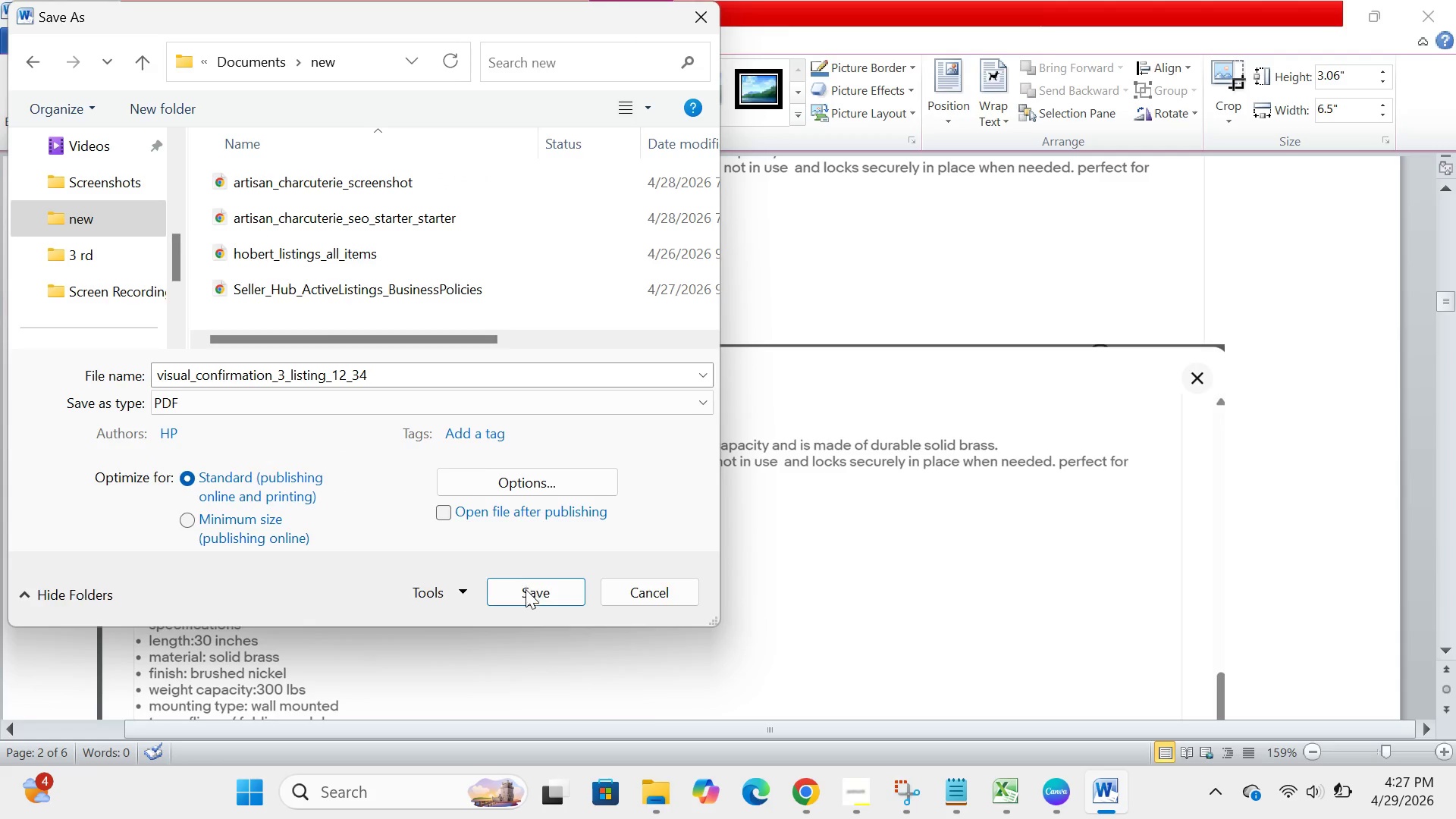 
left_click([526, 596])
 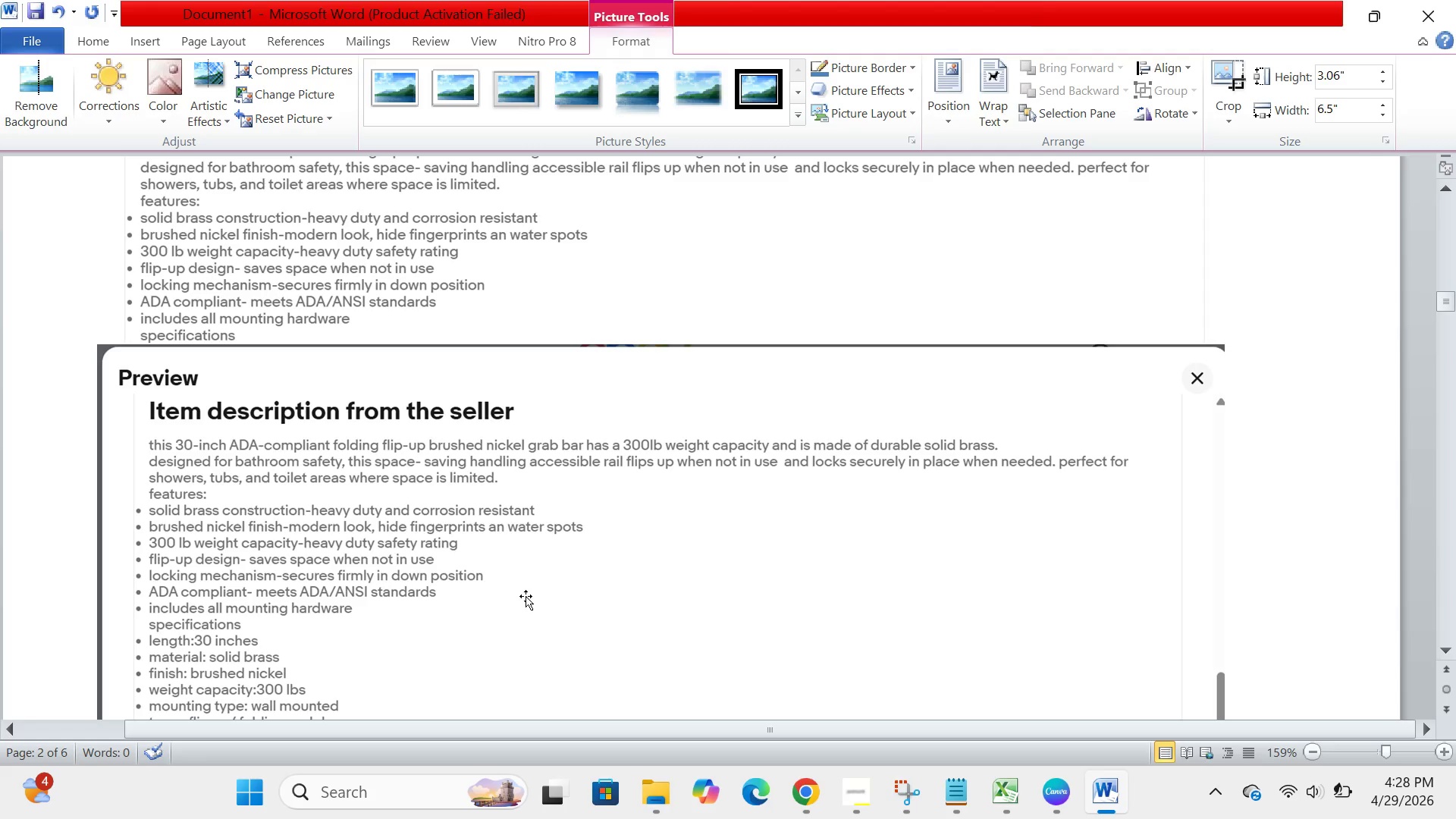 
wait(15.95)
 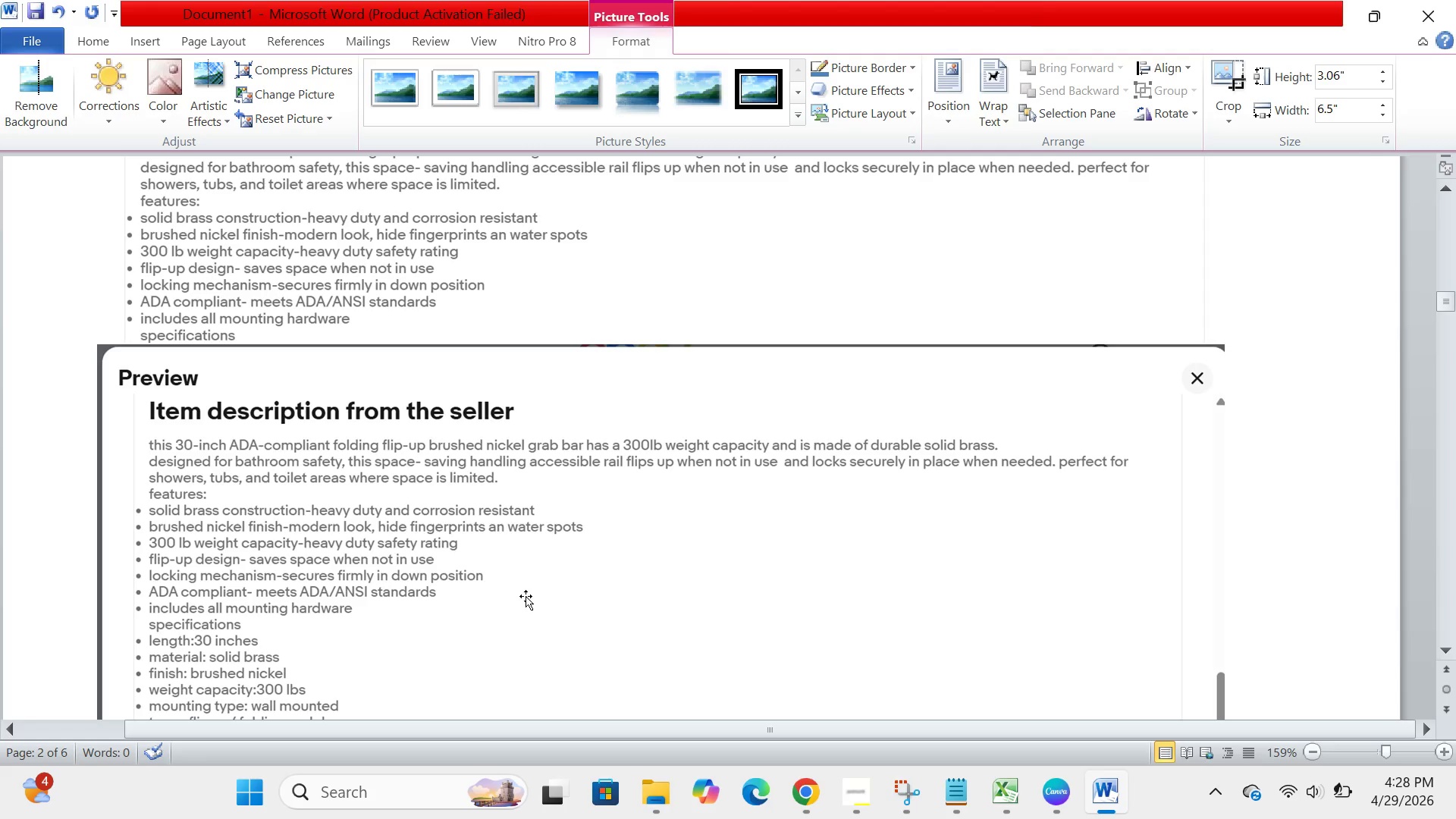 
scroll: coordinate [551, 551], scroll_direction: up, amount: 4.0
 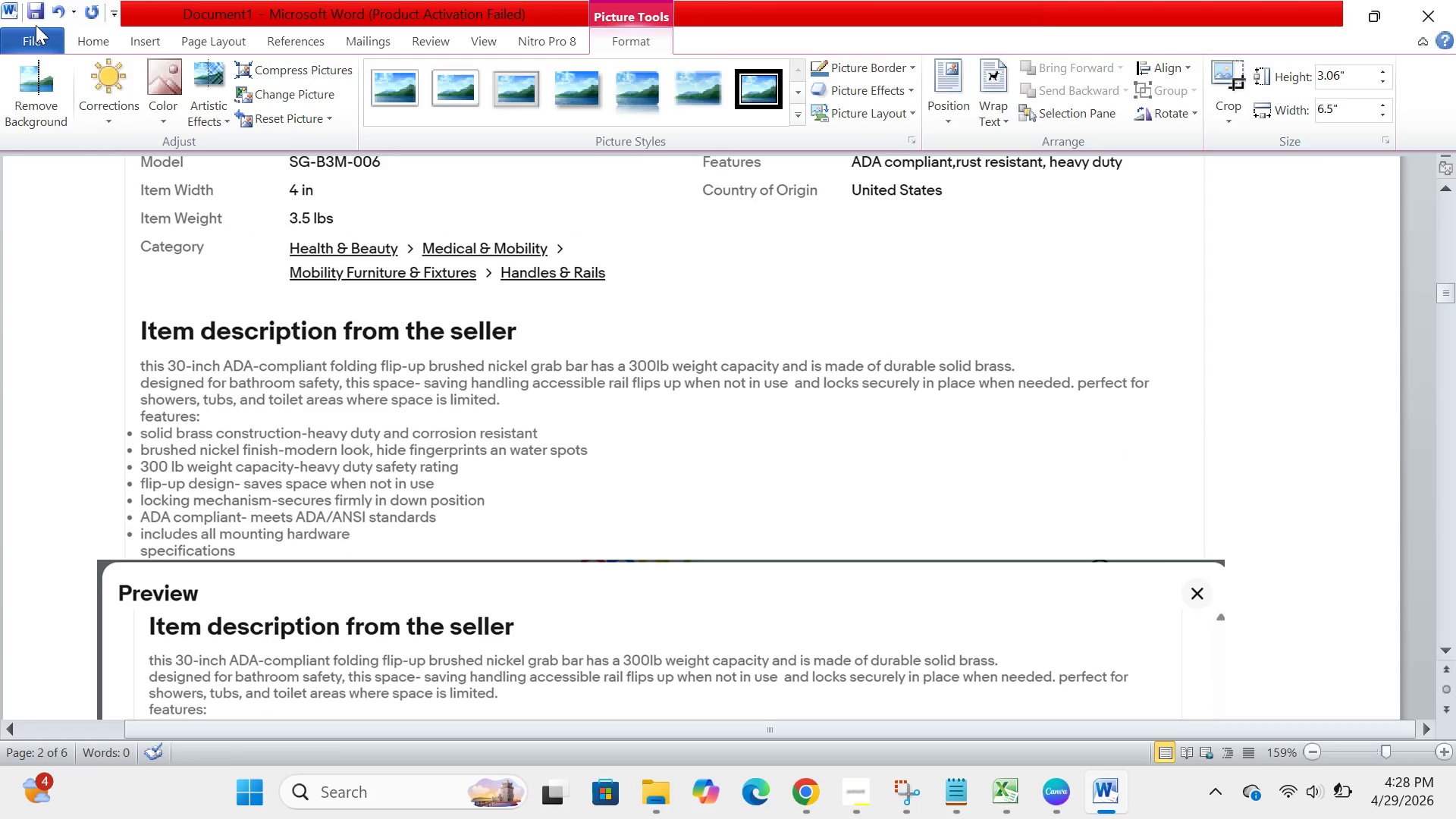 
left_click([36, 25])
 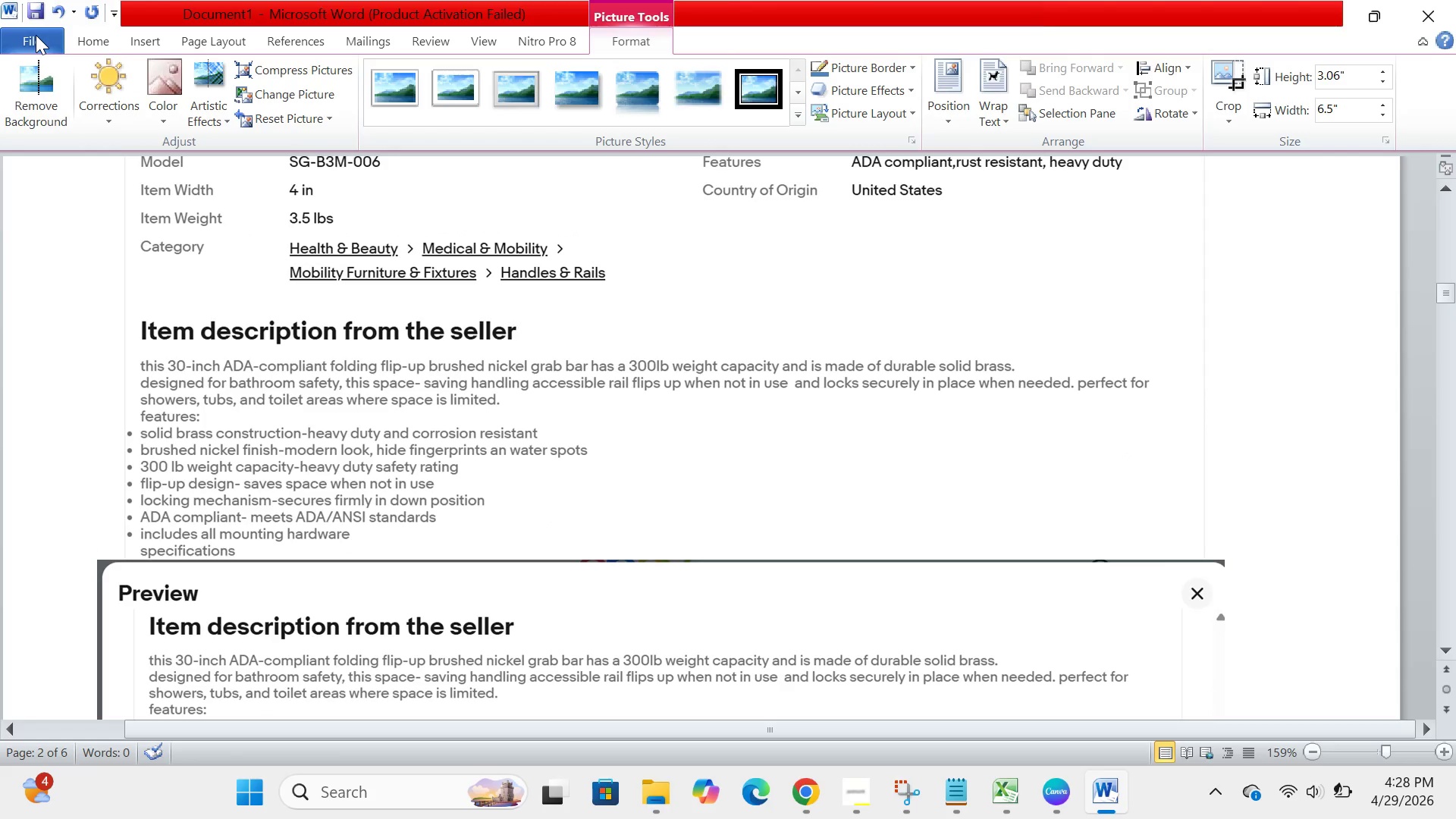 
left_click([36, 35])
 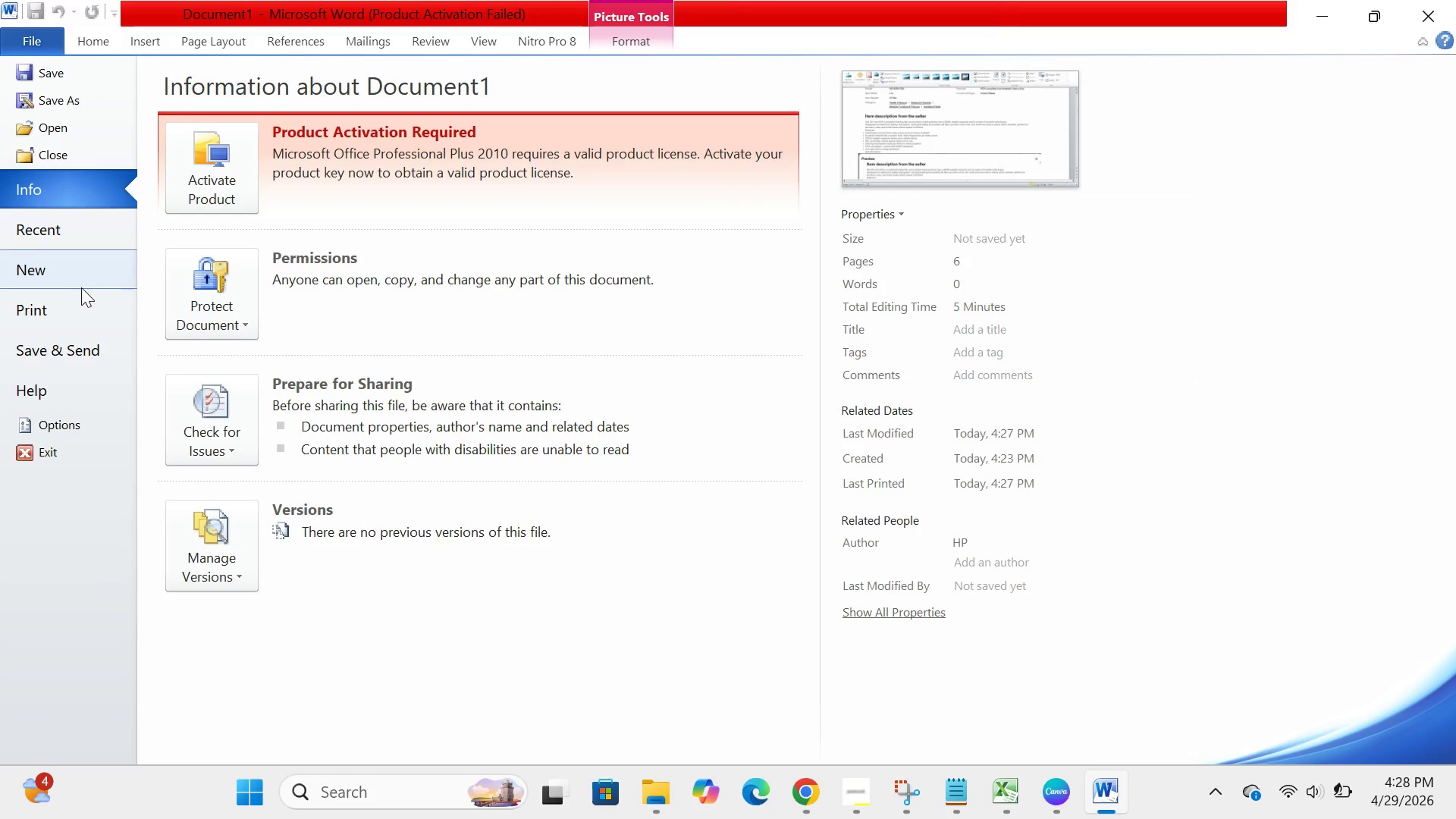 
left_click([81, 287])
 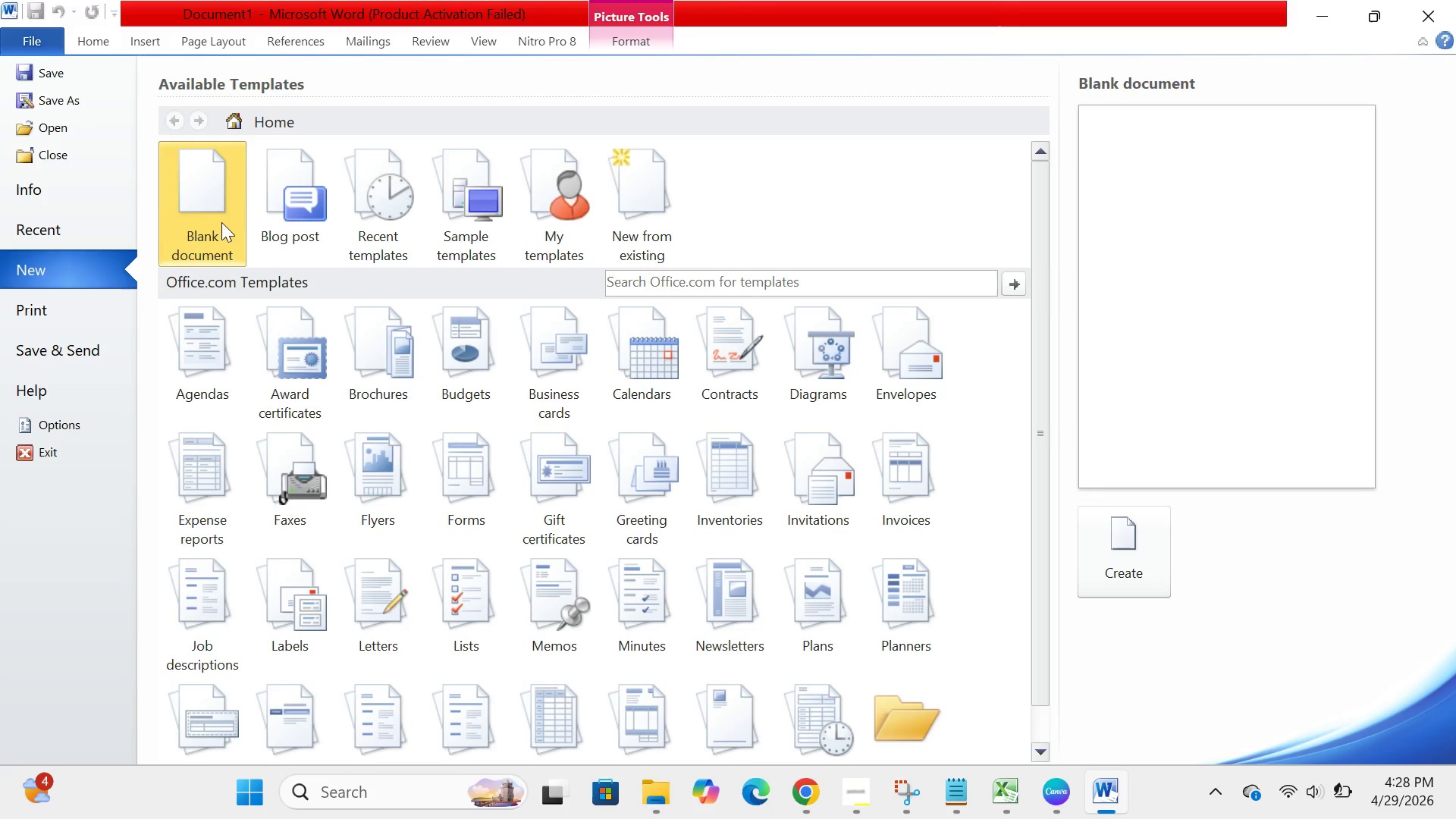 
left_click([221, 222])
 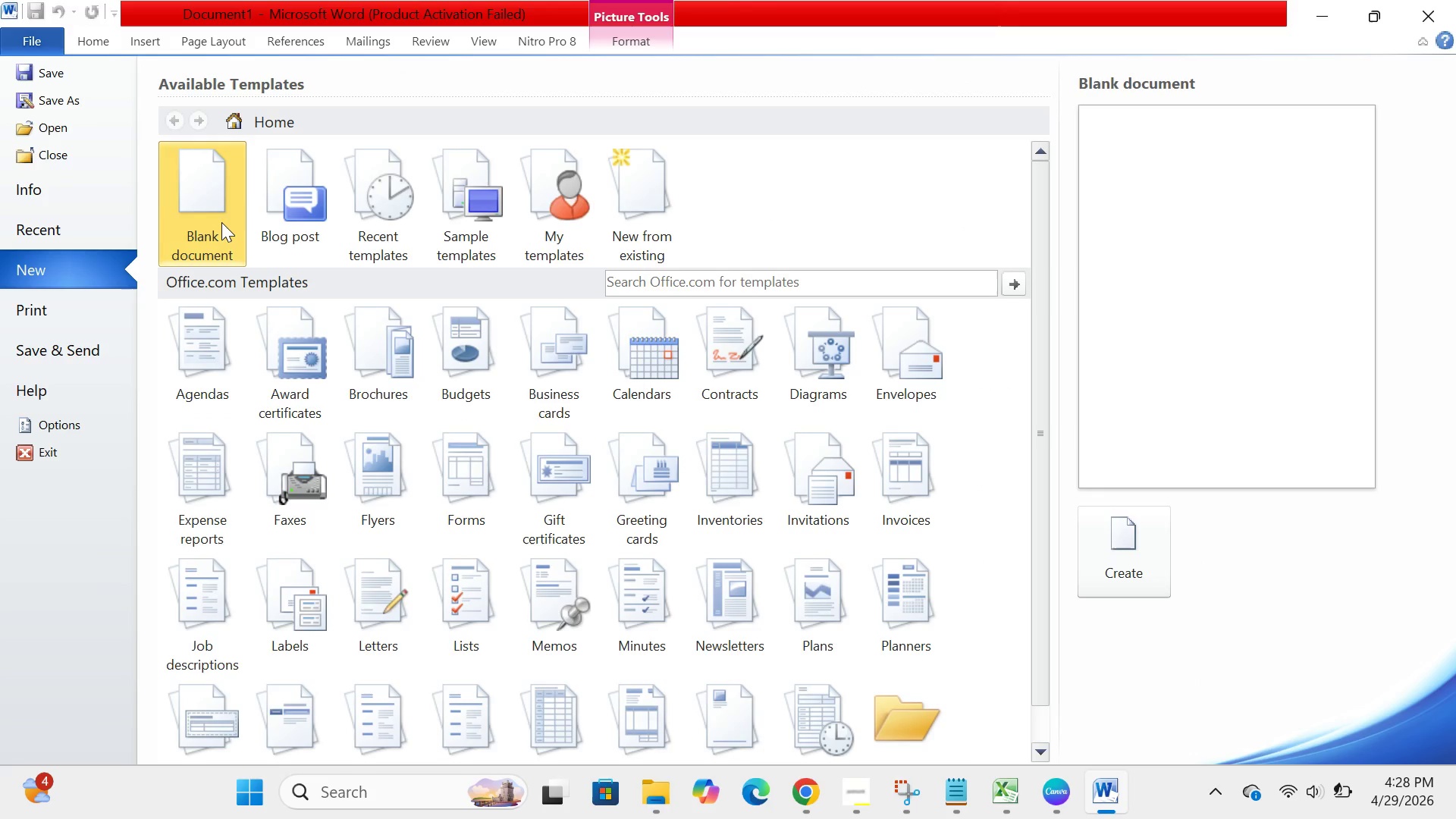 
wait(5.5)
 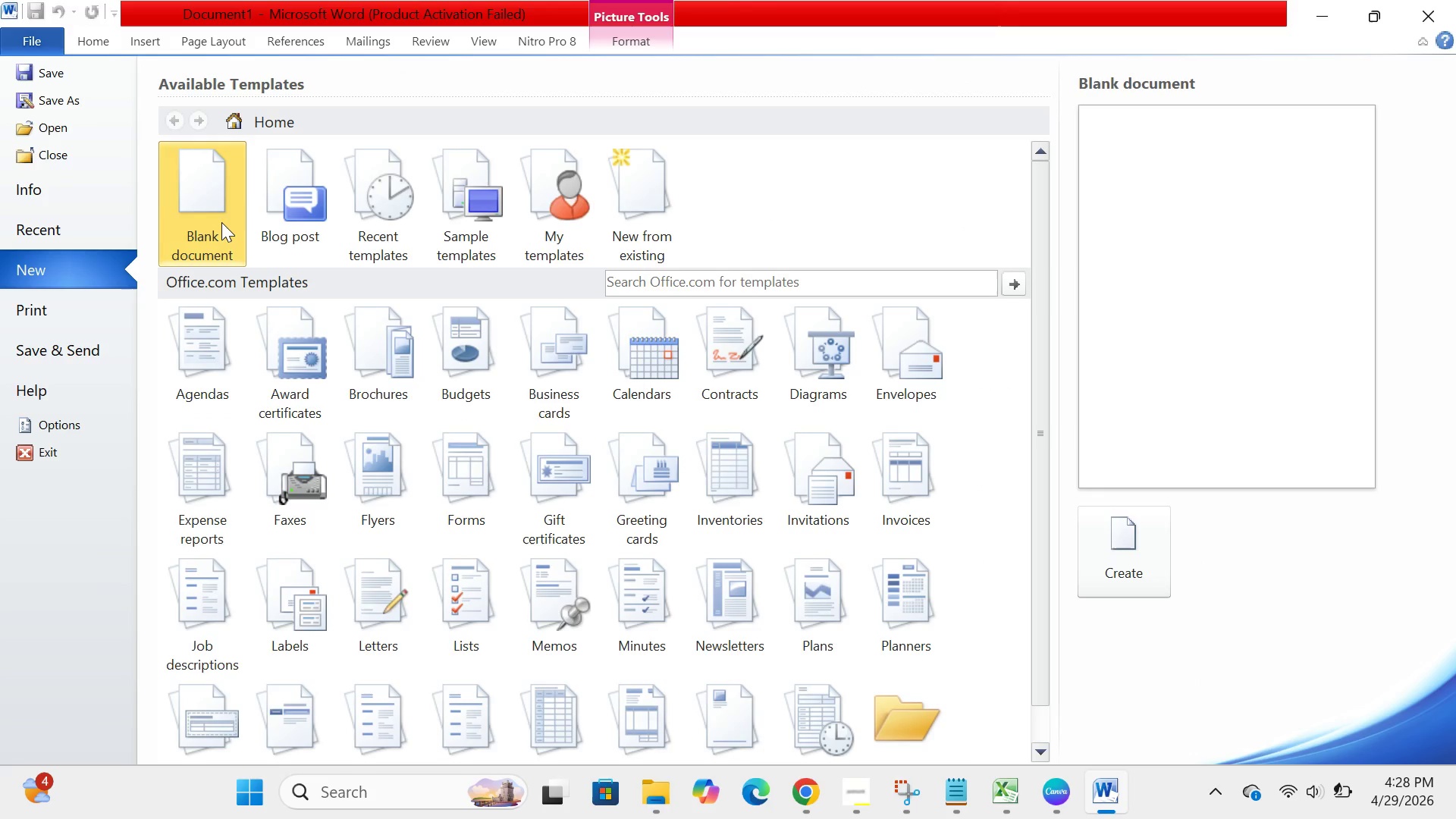 
left_click([221, 222])
 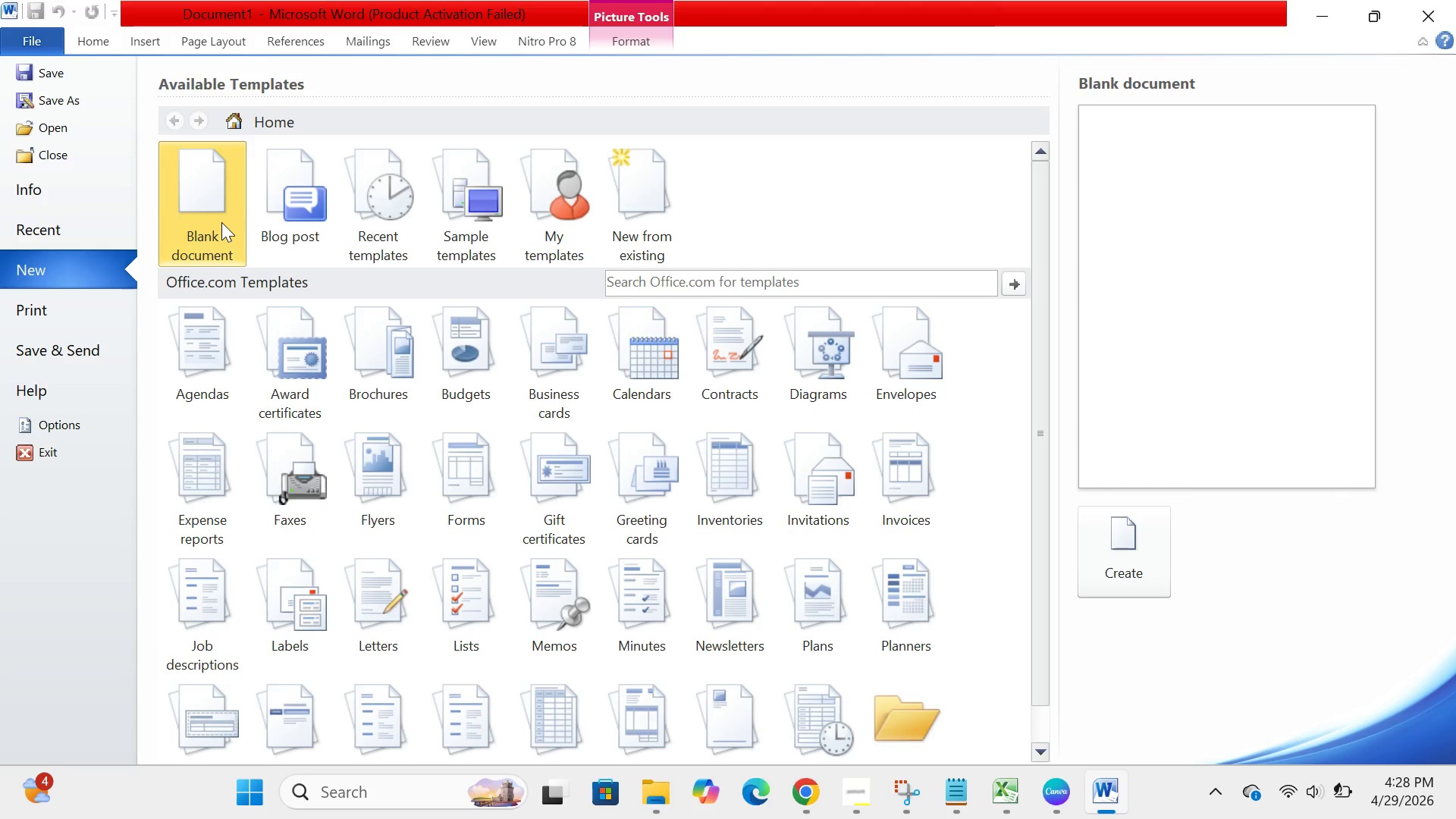 
left_click([221, 222])
 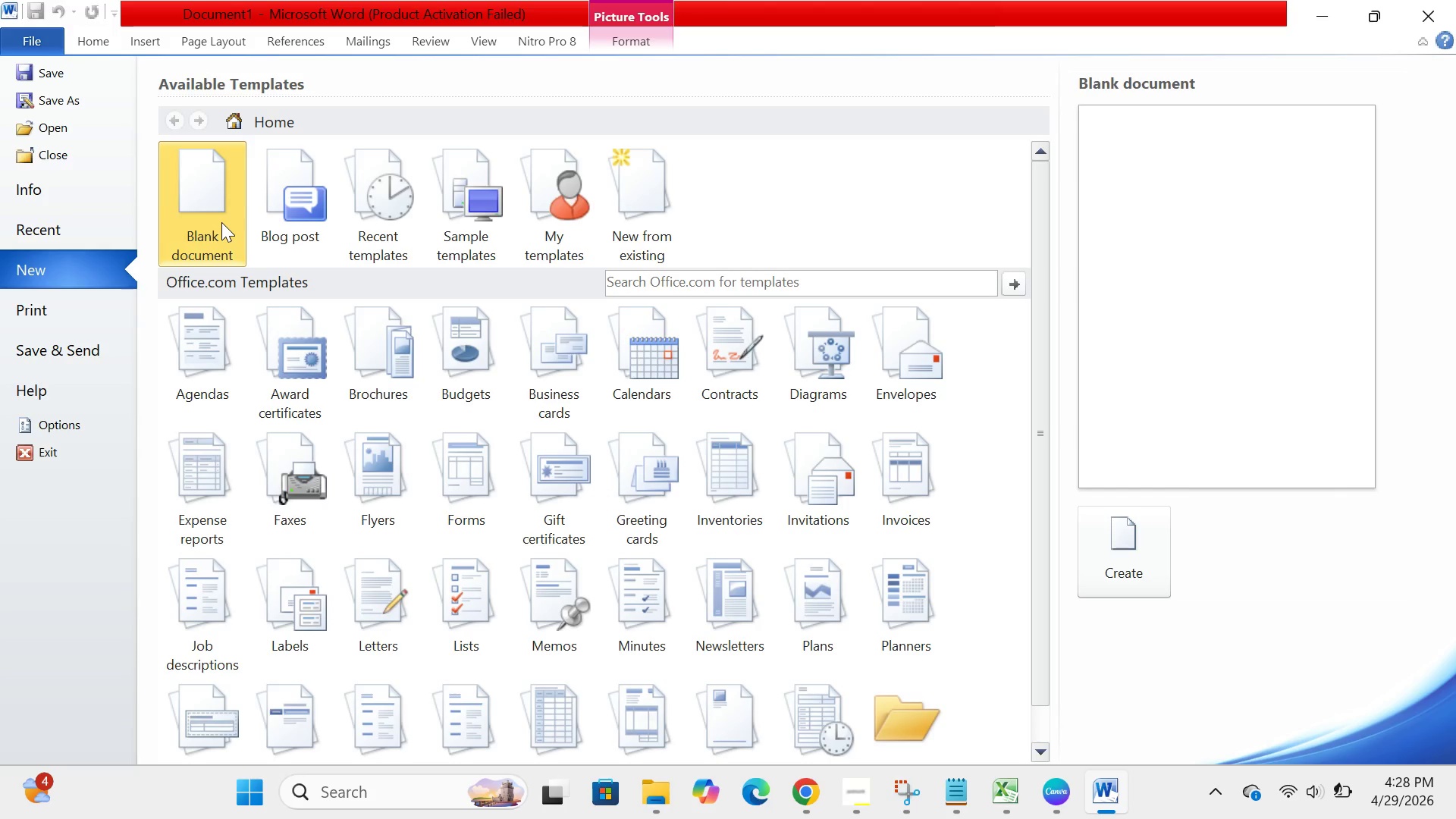 
wait(5.36)
 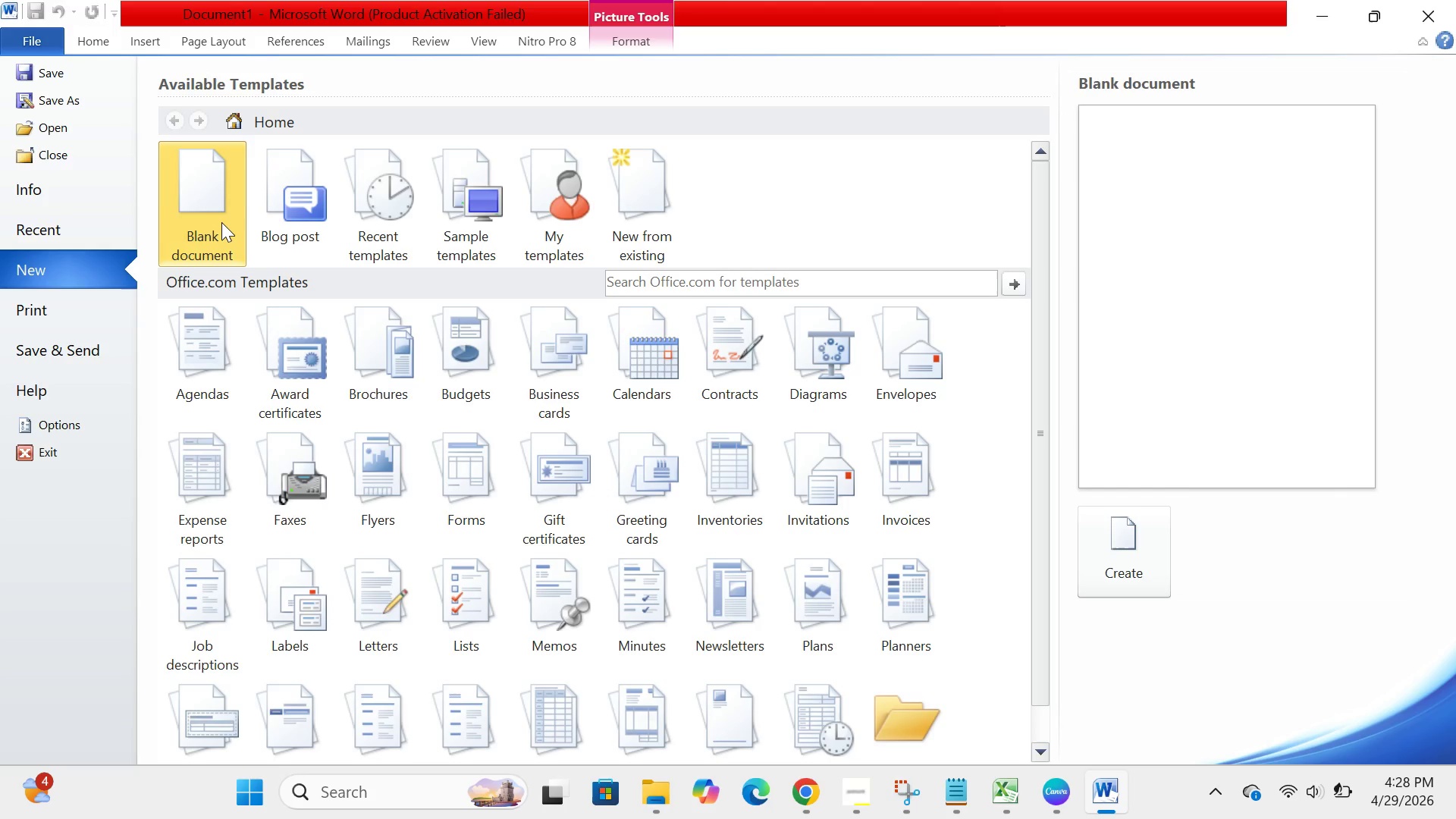 
double_click([221, 222])
 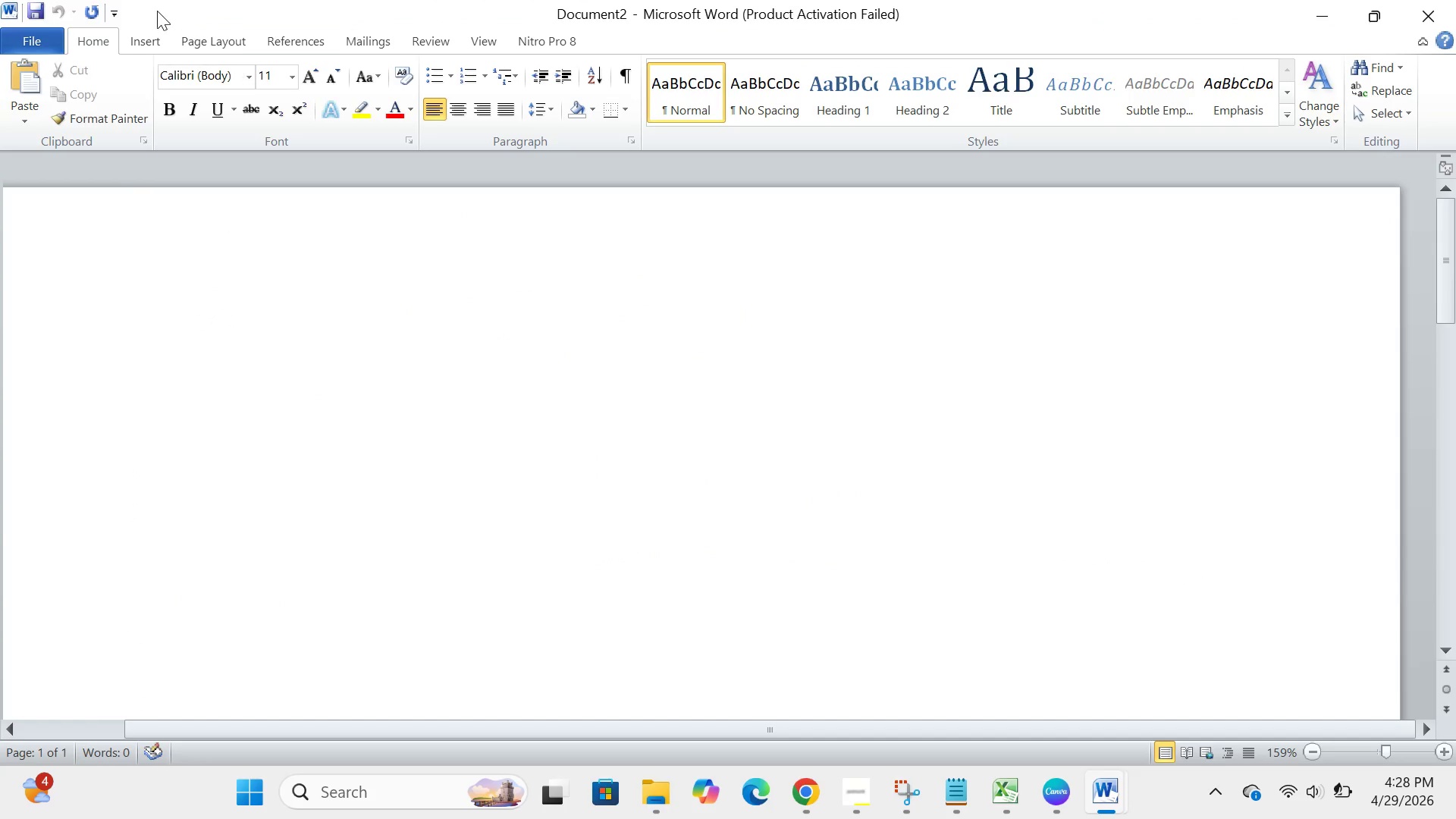 
left_click([149, 49])
 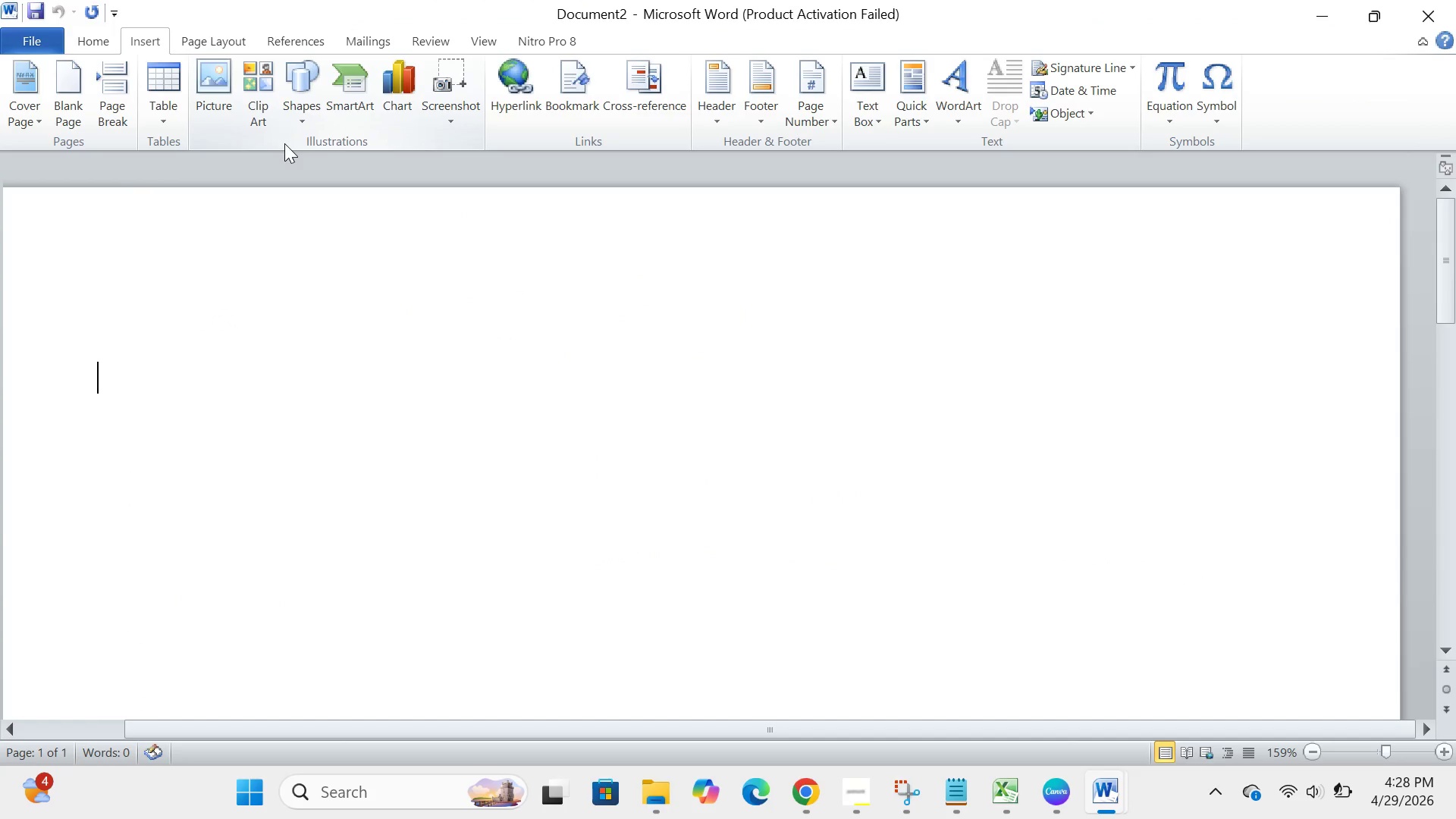 
wait(8.08)
 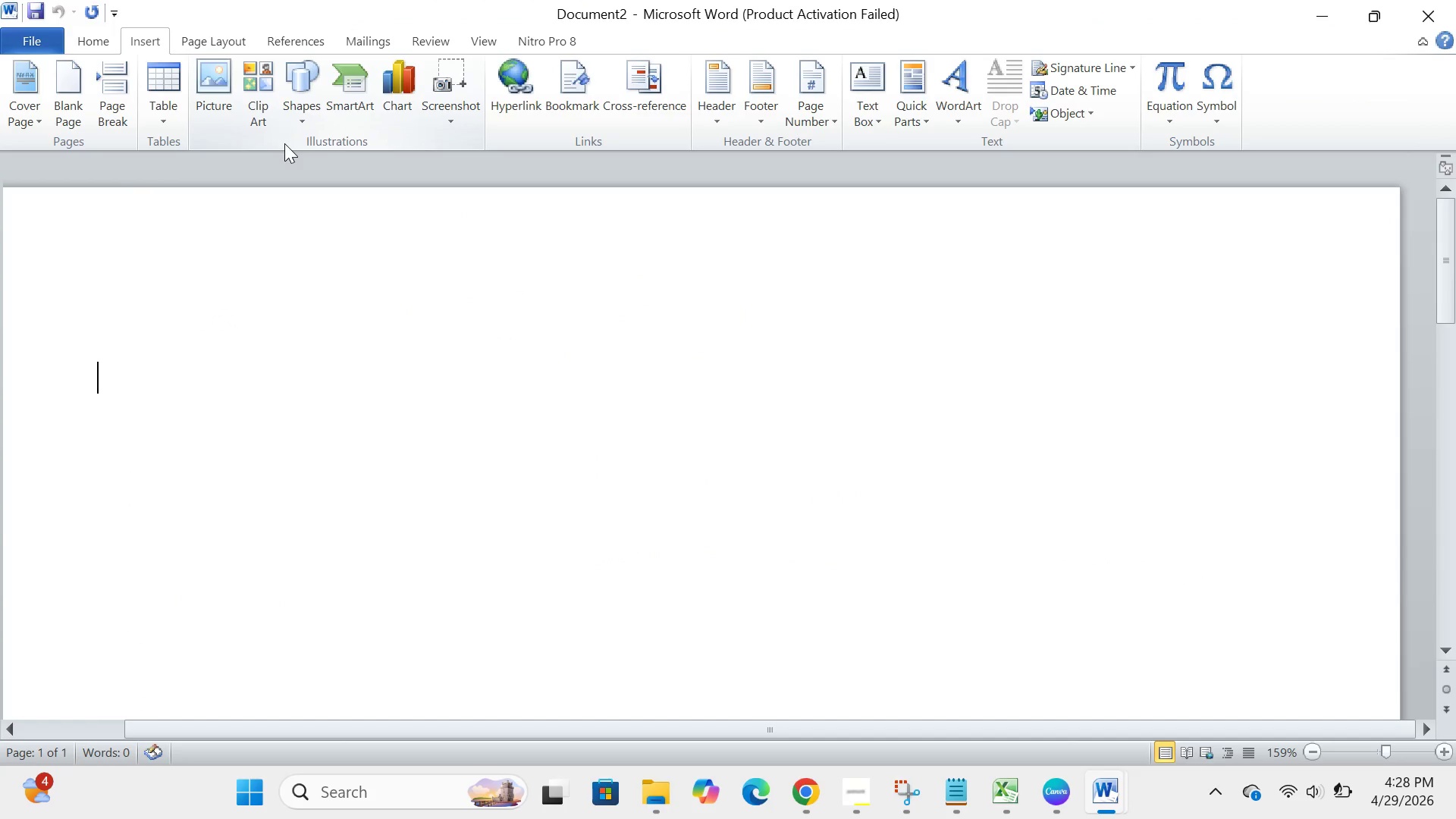 
left_click([223, 113])
 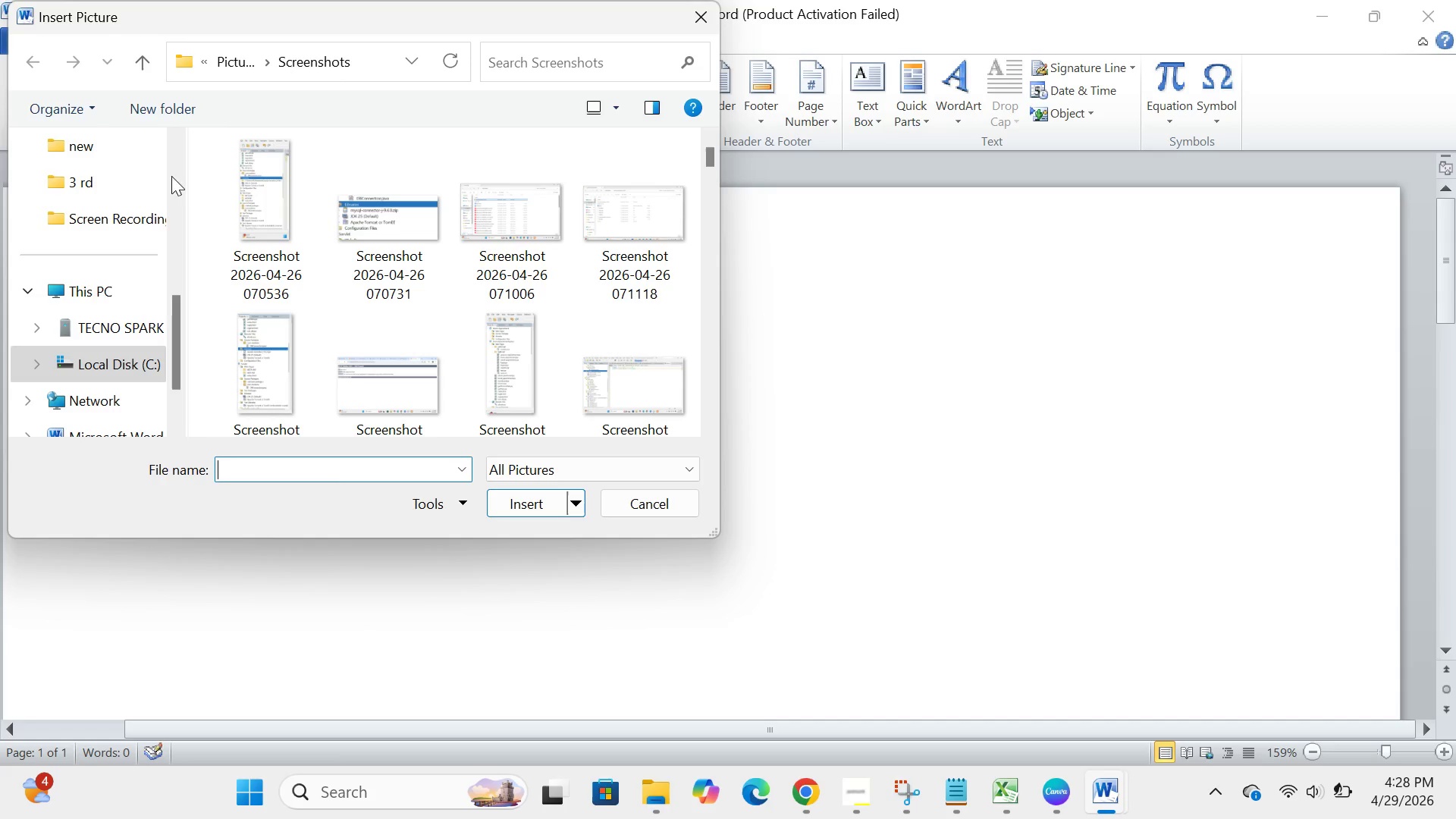 
wait(6.02)
 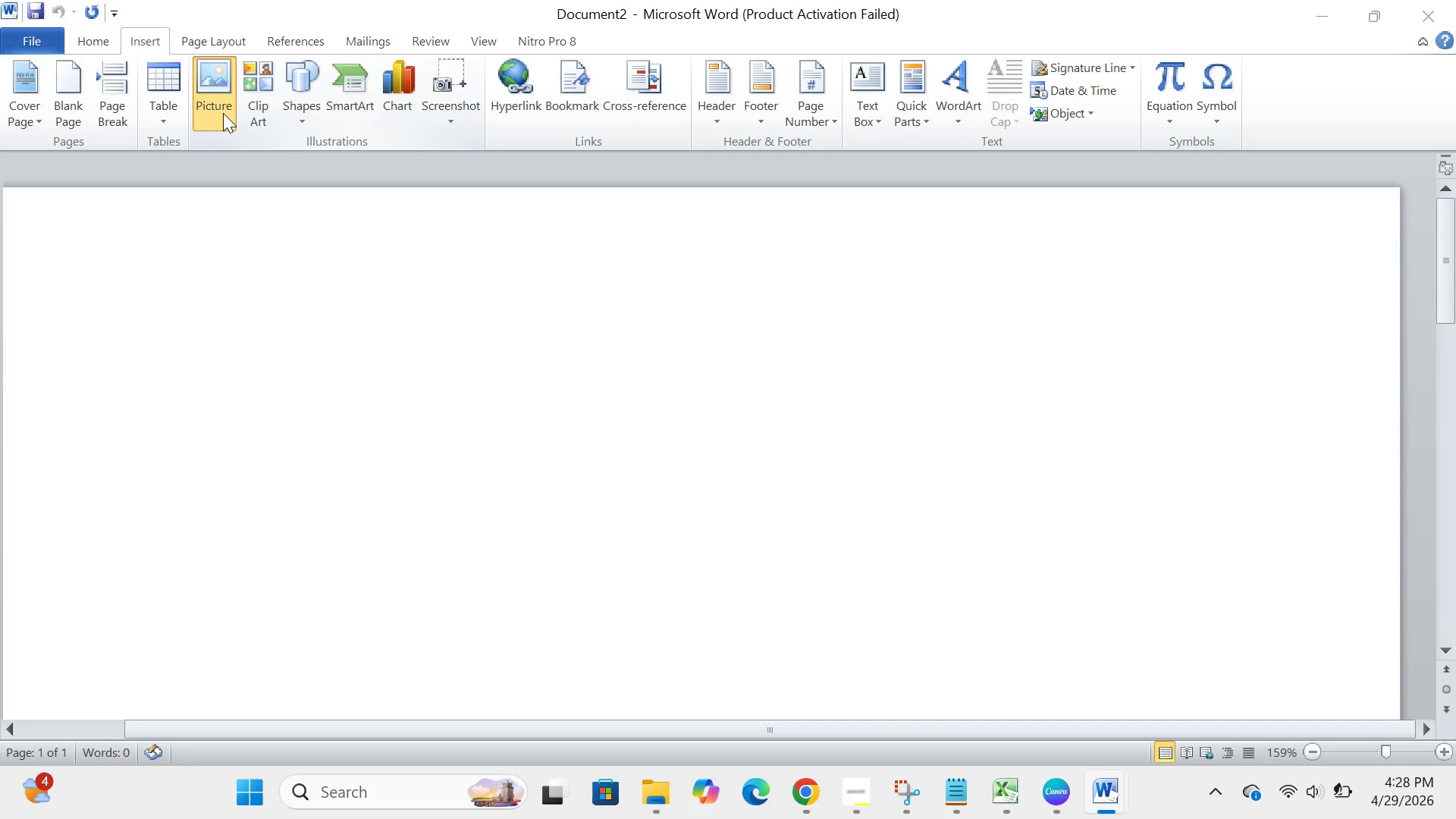 
double_click([79, 224])
 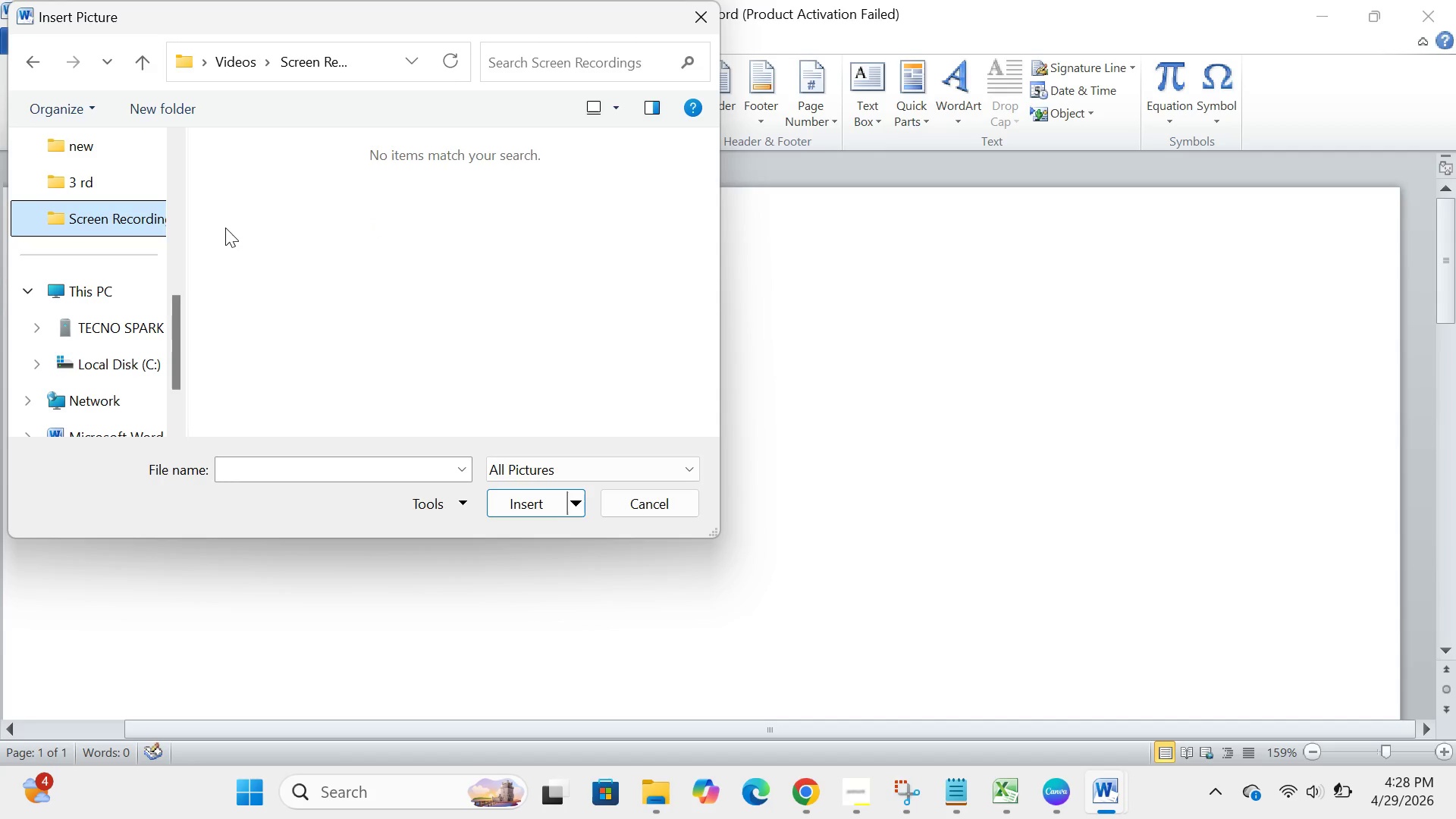 
double_click([113, 229])
 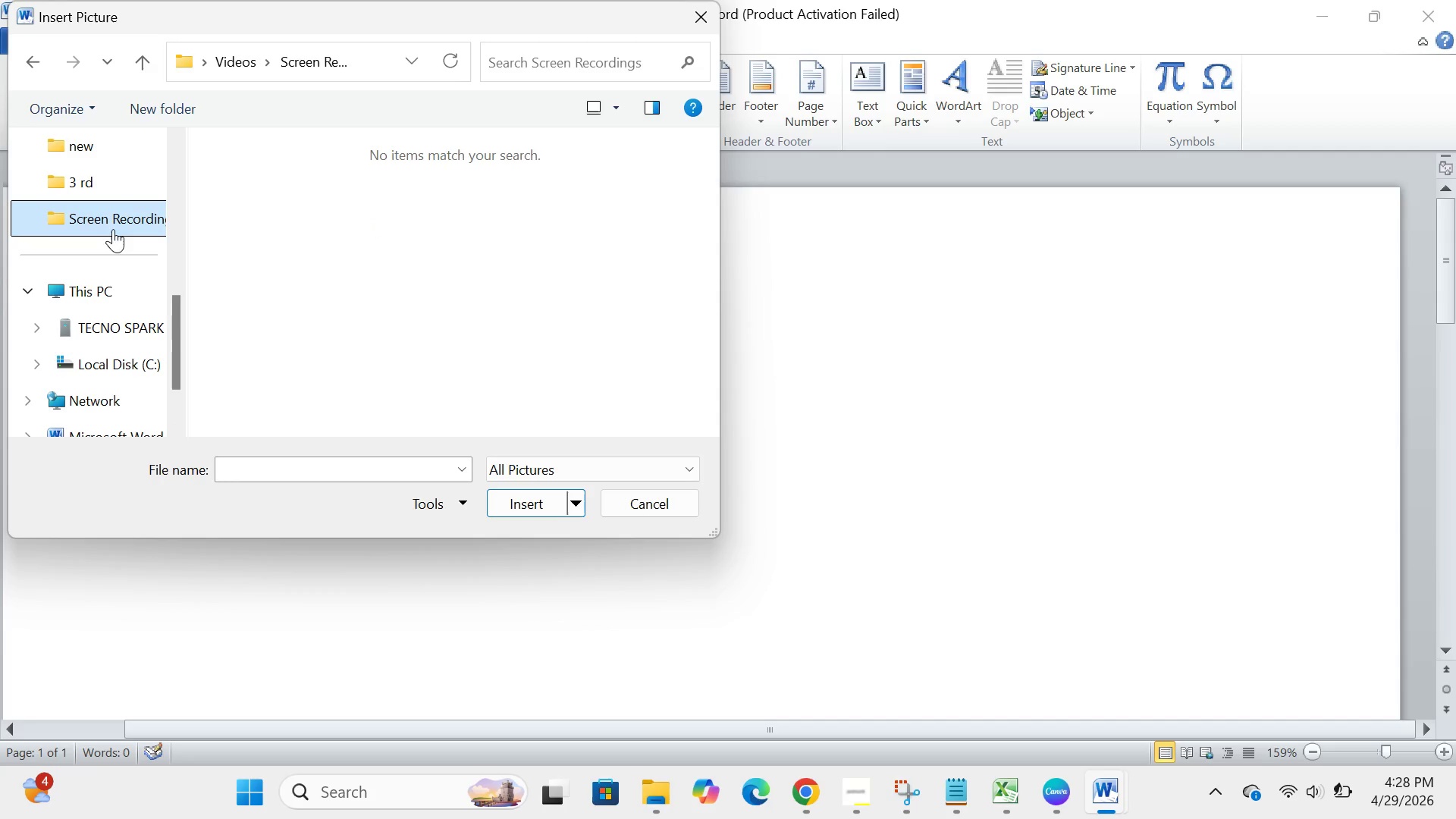 
triple_click([113, 229])
 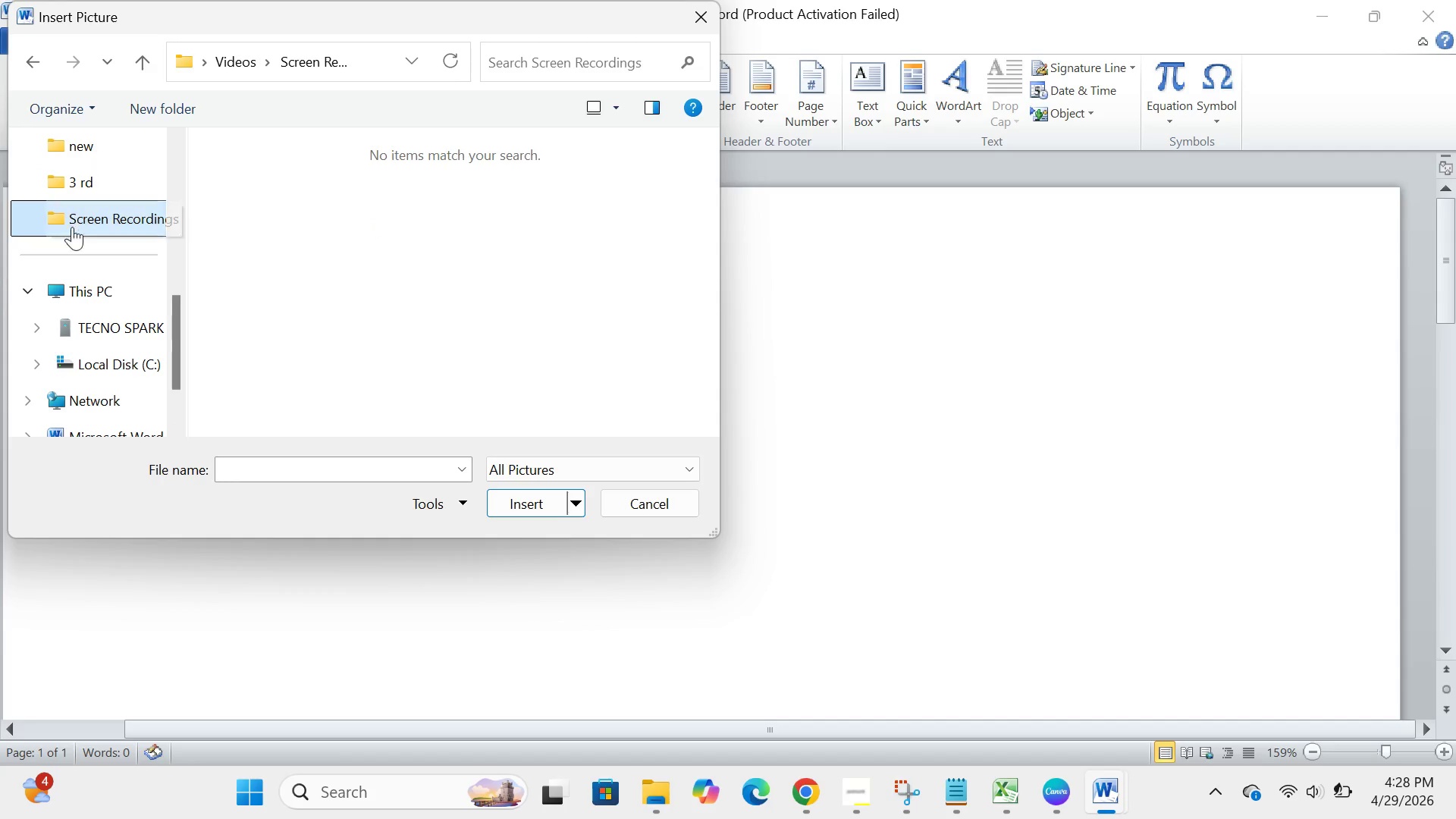 
left_click([73, 220])